 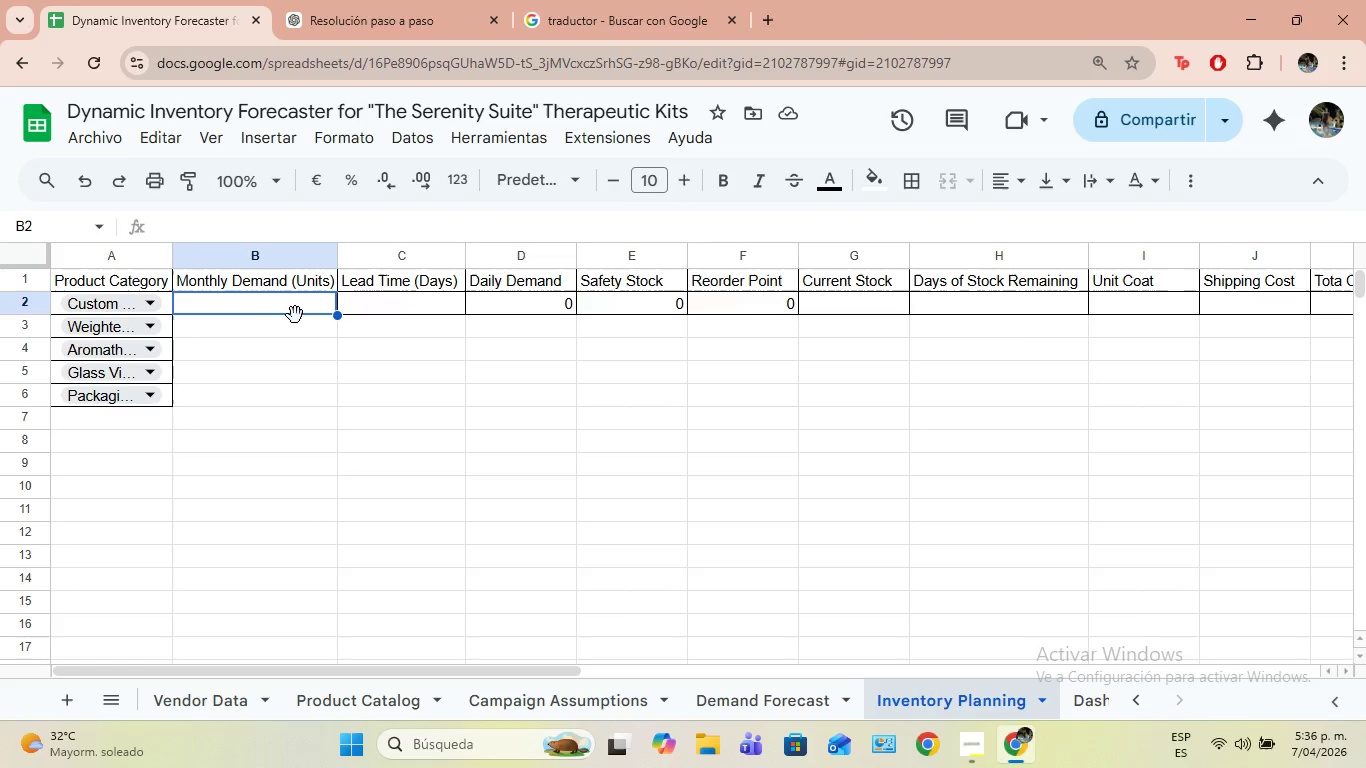 
left_click([301, 307])
 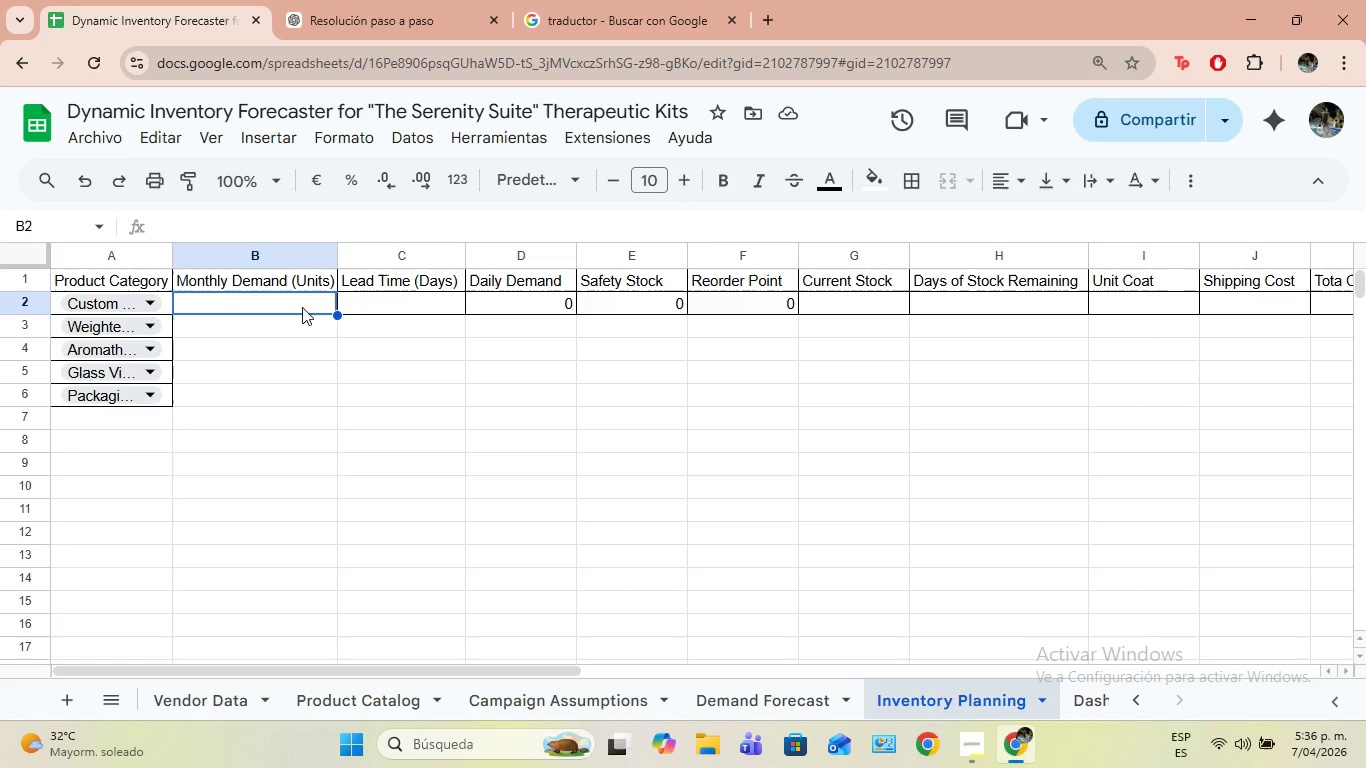 
type(520)
 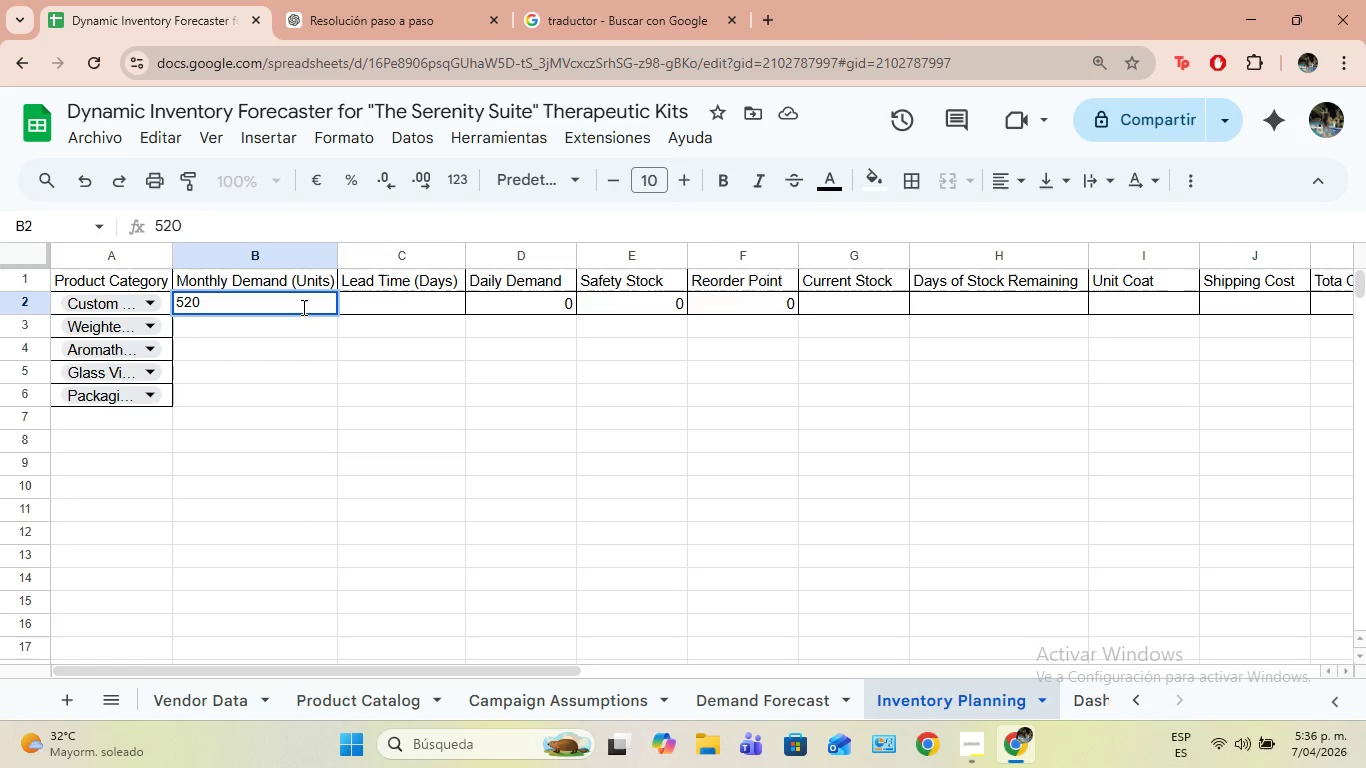 
key(Enter)
 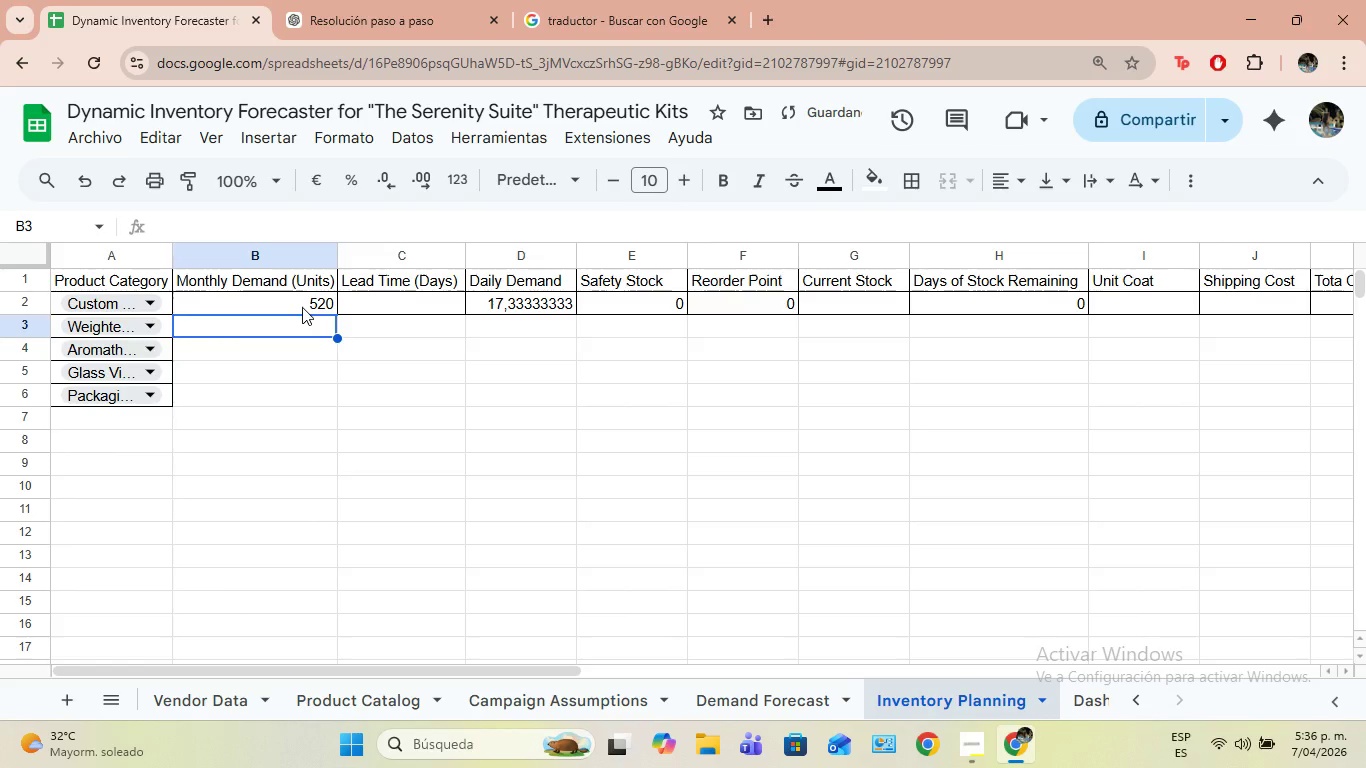 
type(520)
 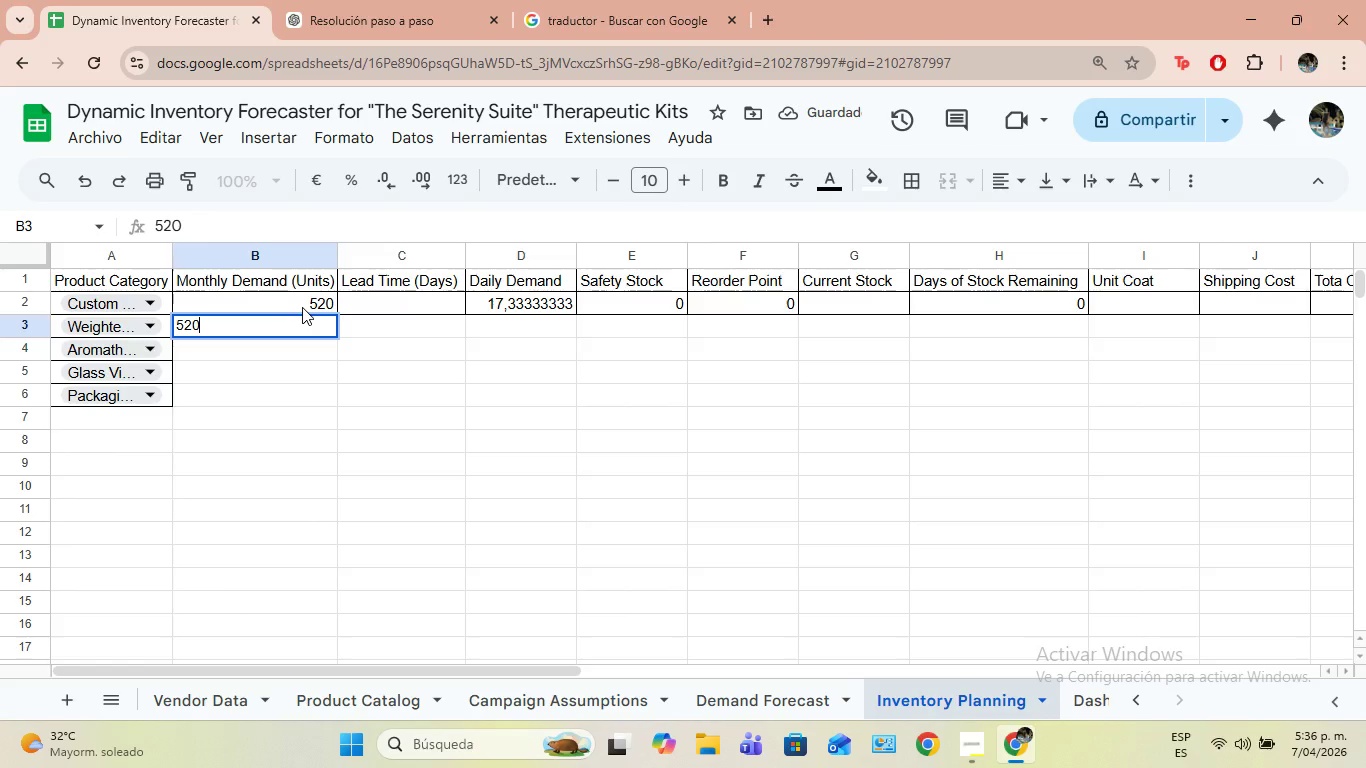 
key(Enter)
 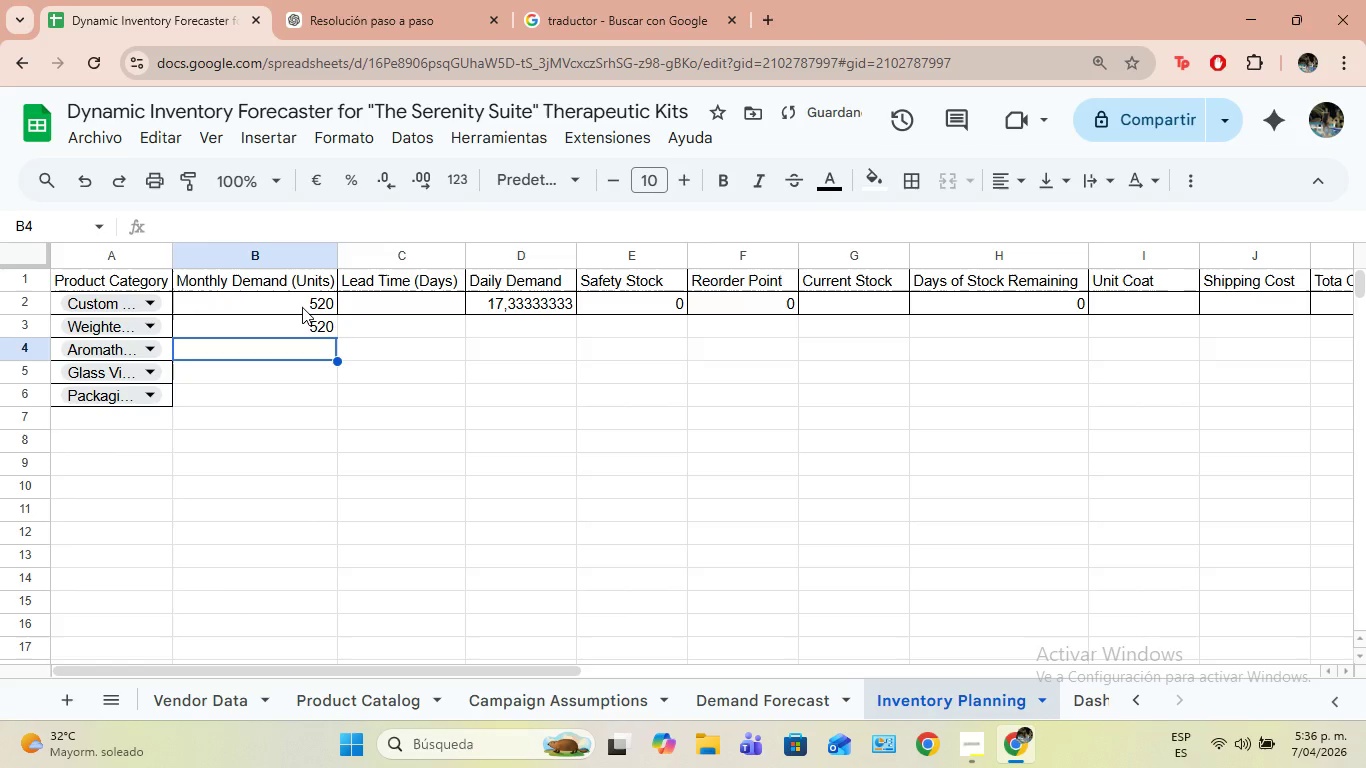 
type(520)
 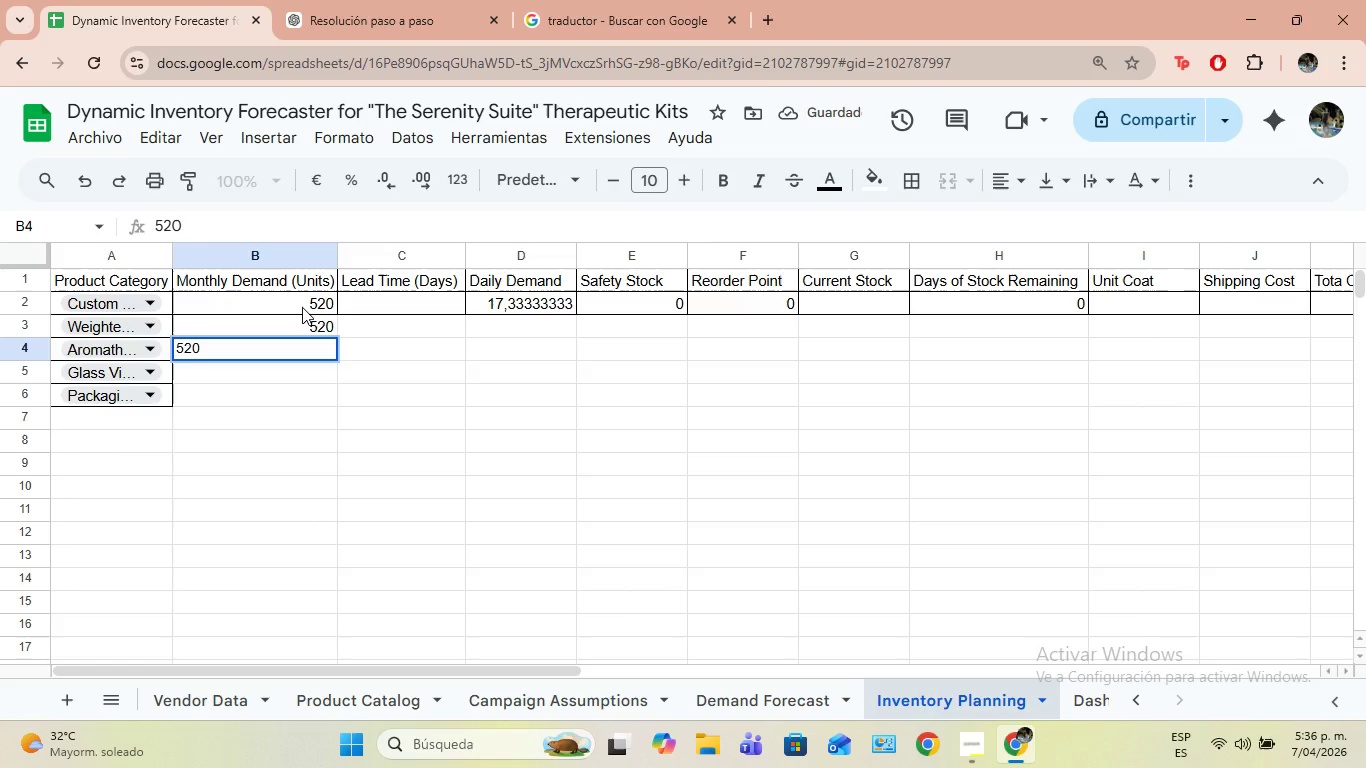 
key(Enter)
 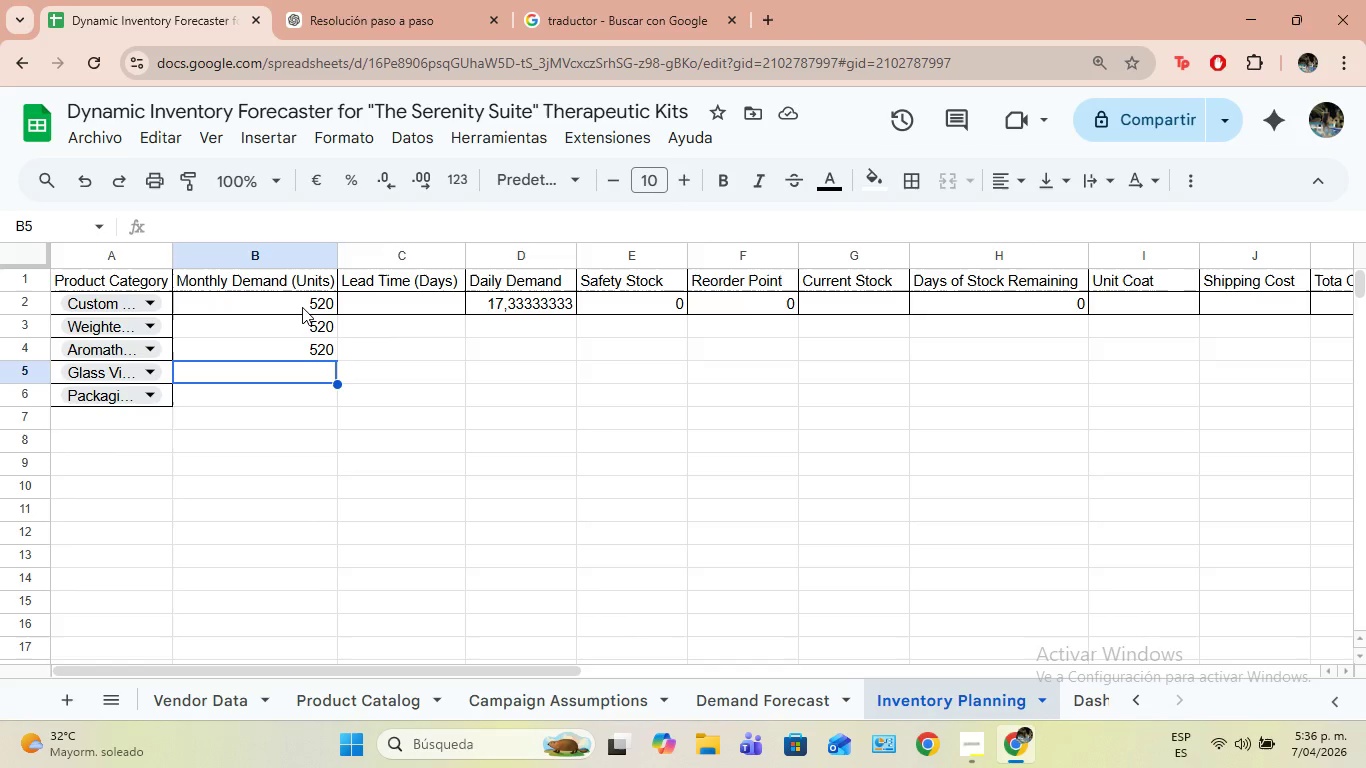 
wait(7.64)
 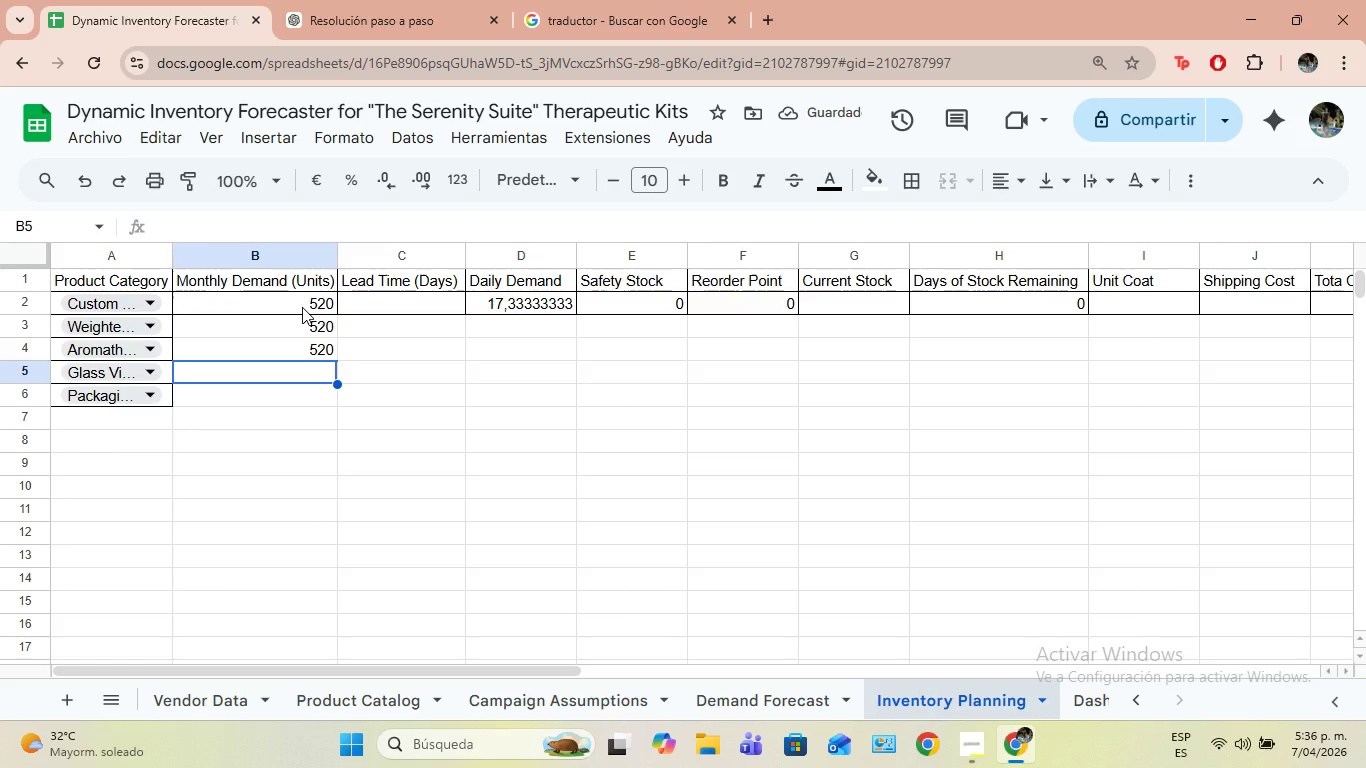 
type(1040)
 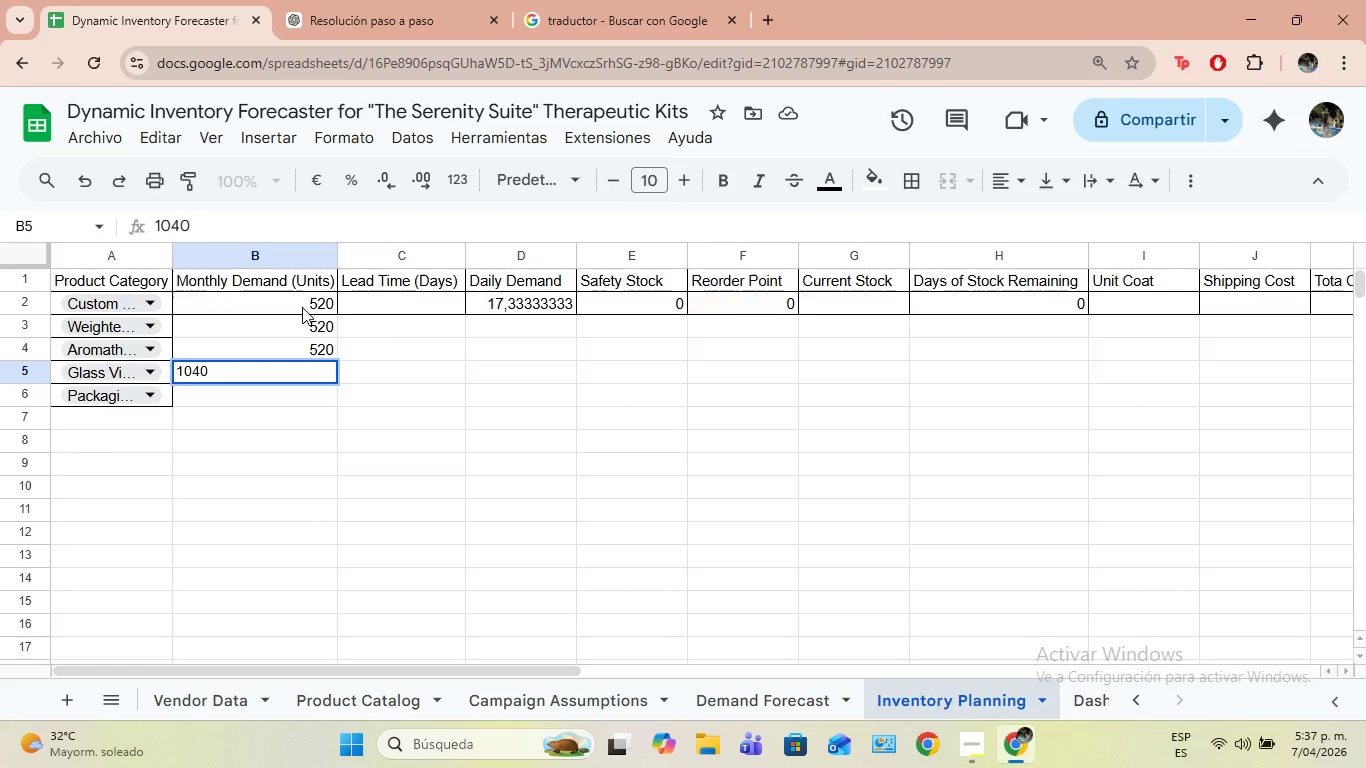 
key(Enter)
 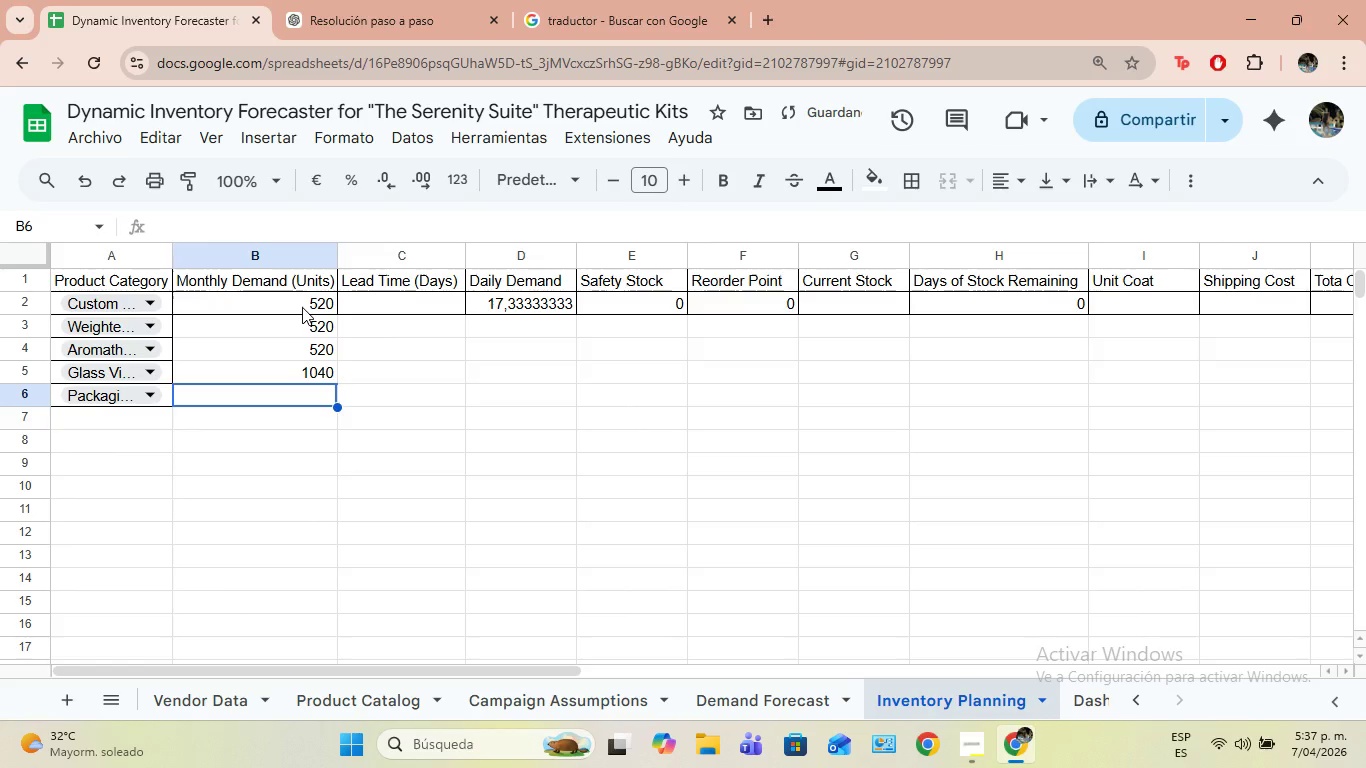 
type(520)
 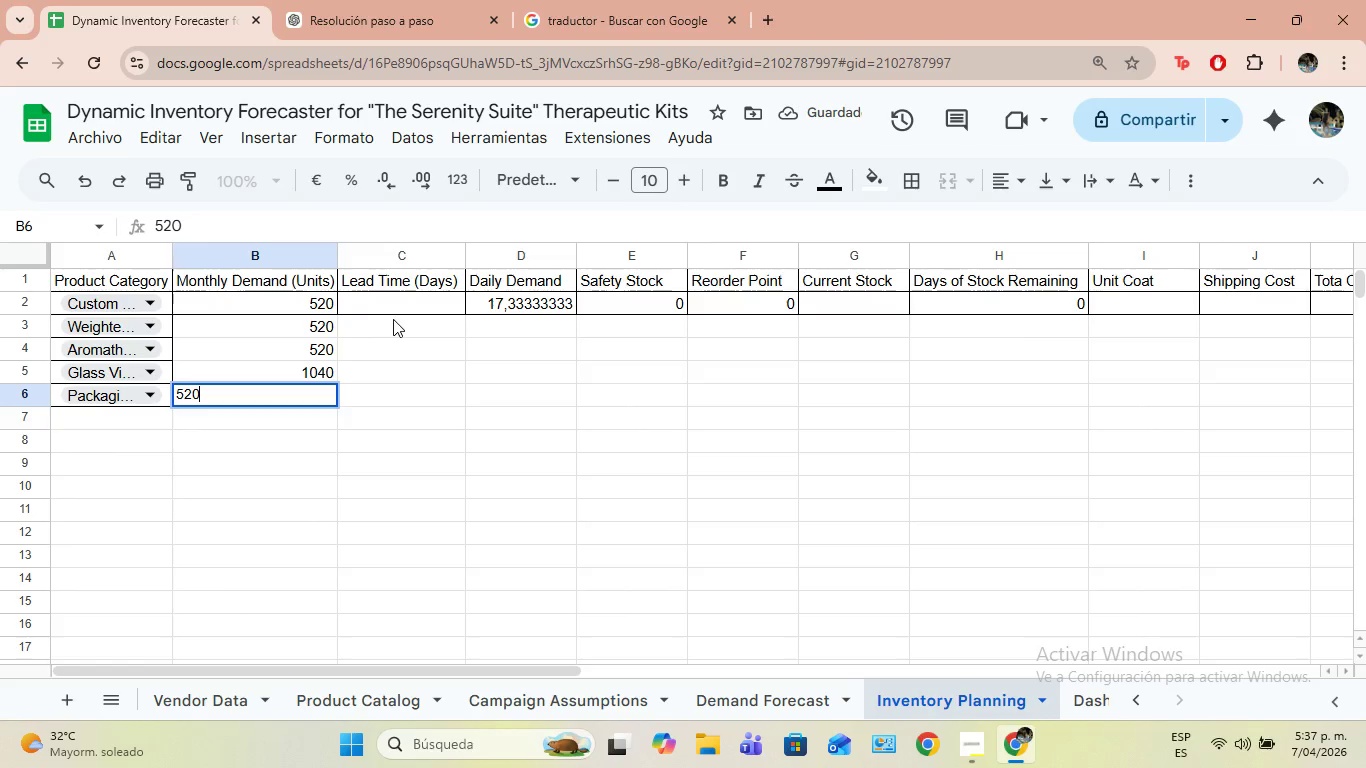 
left_click([436, 296])
 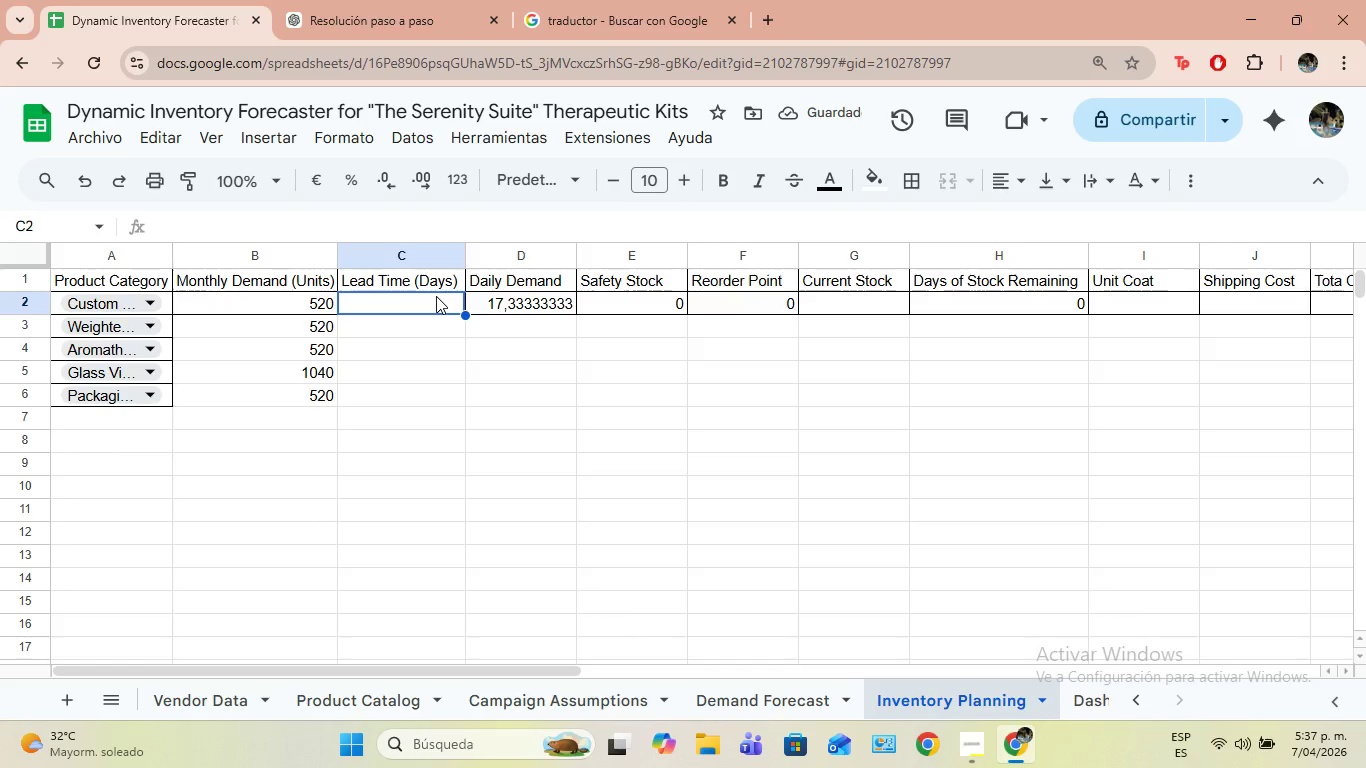 
wait(5.66)
 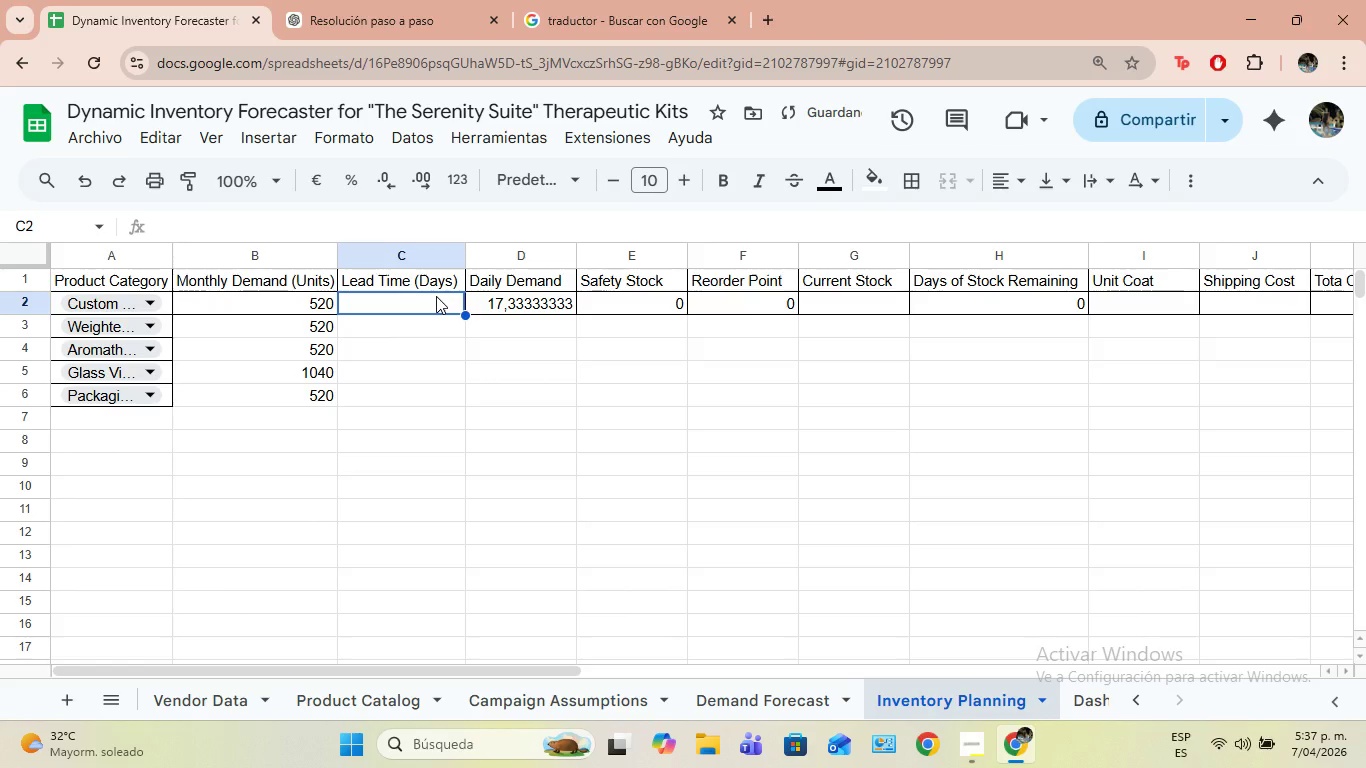 
type(21)
 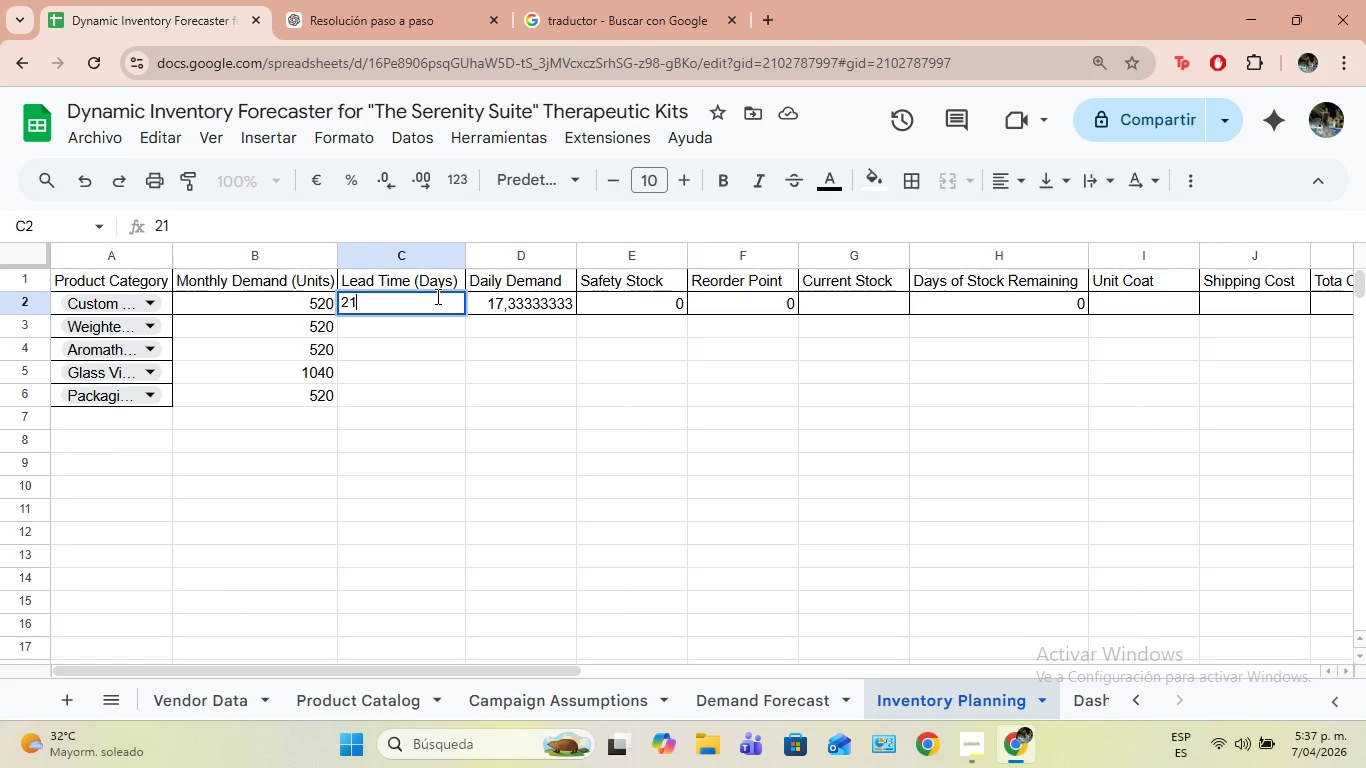 
key(Enter)
 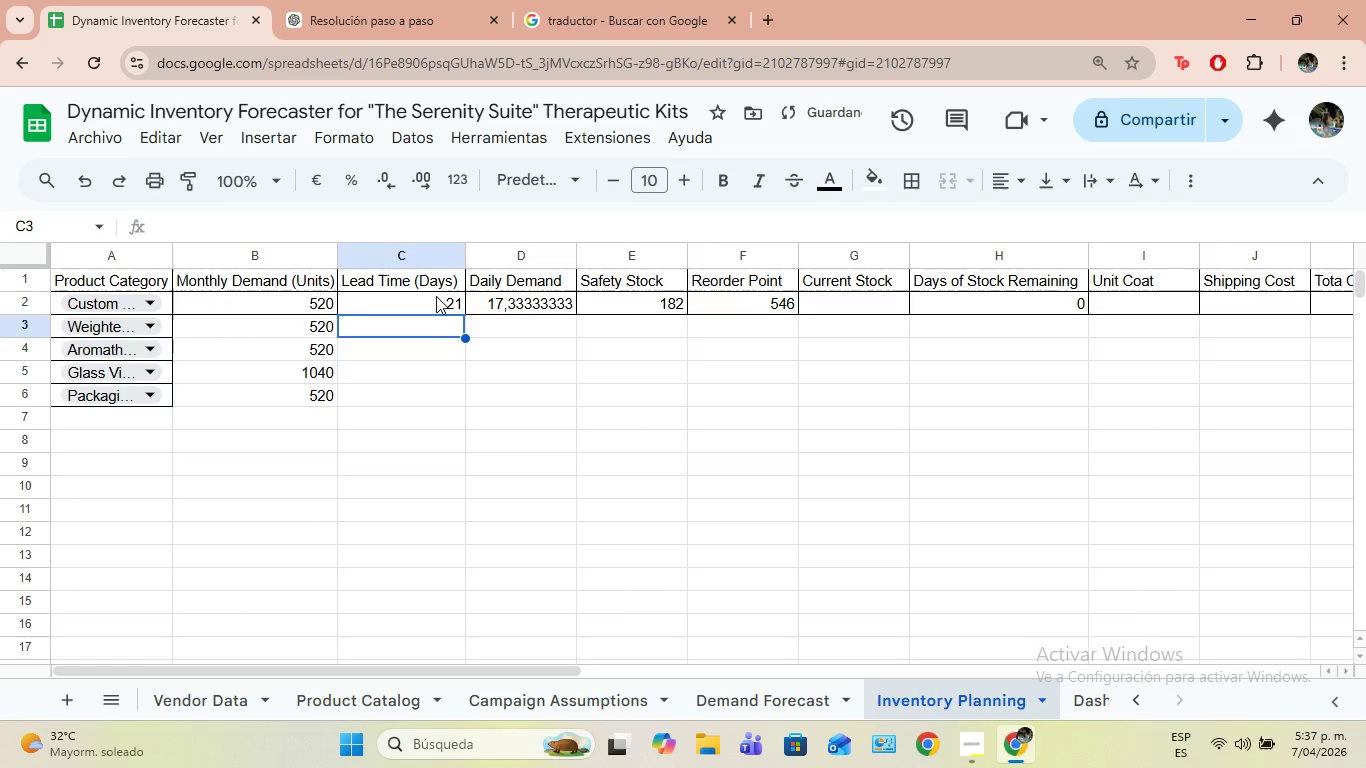 
type(35)
 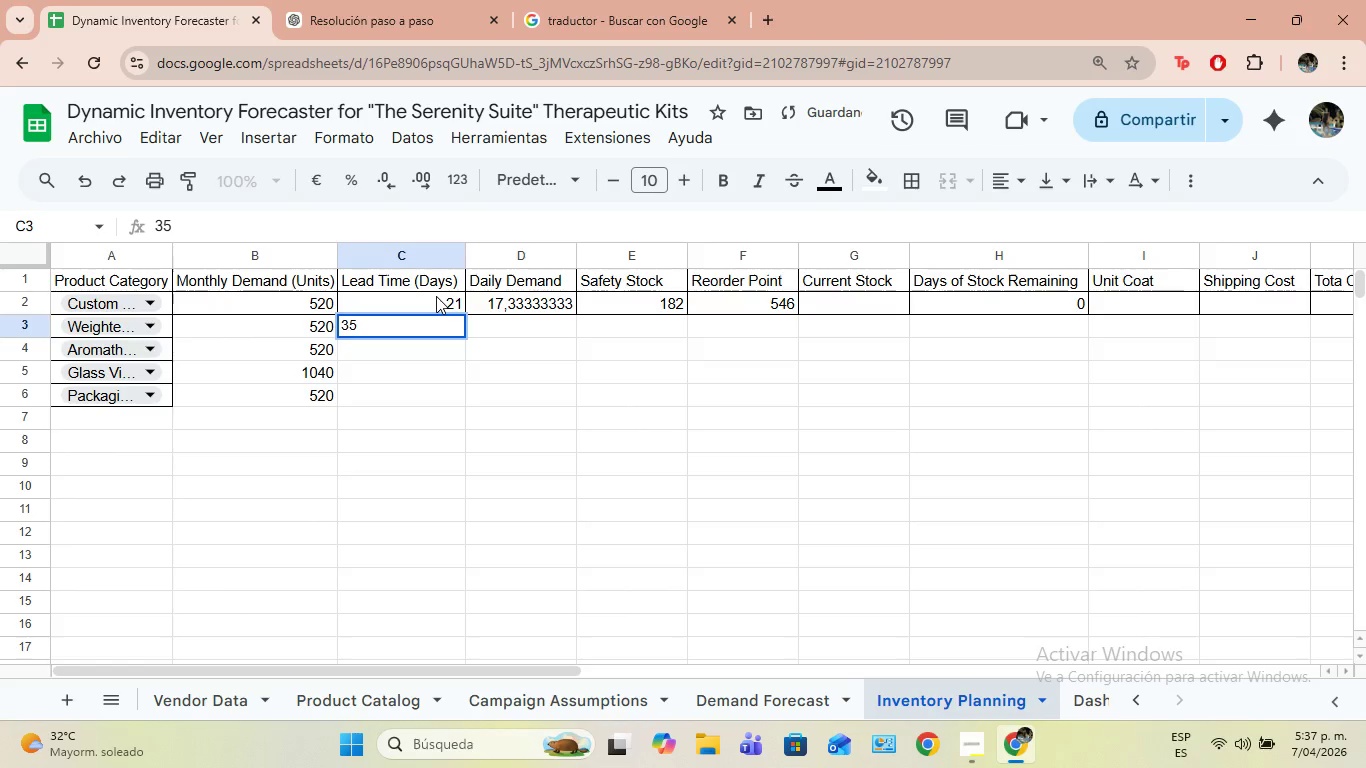 
key(Enter)
 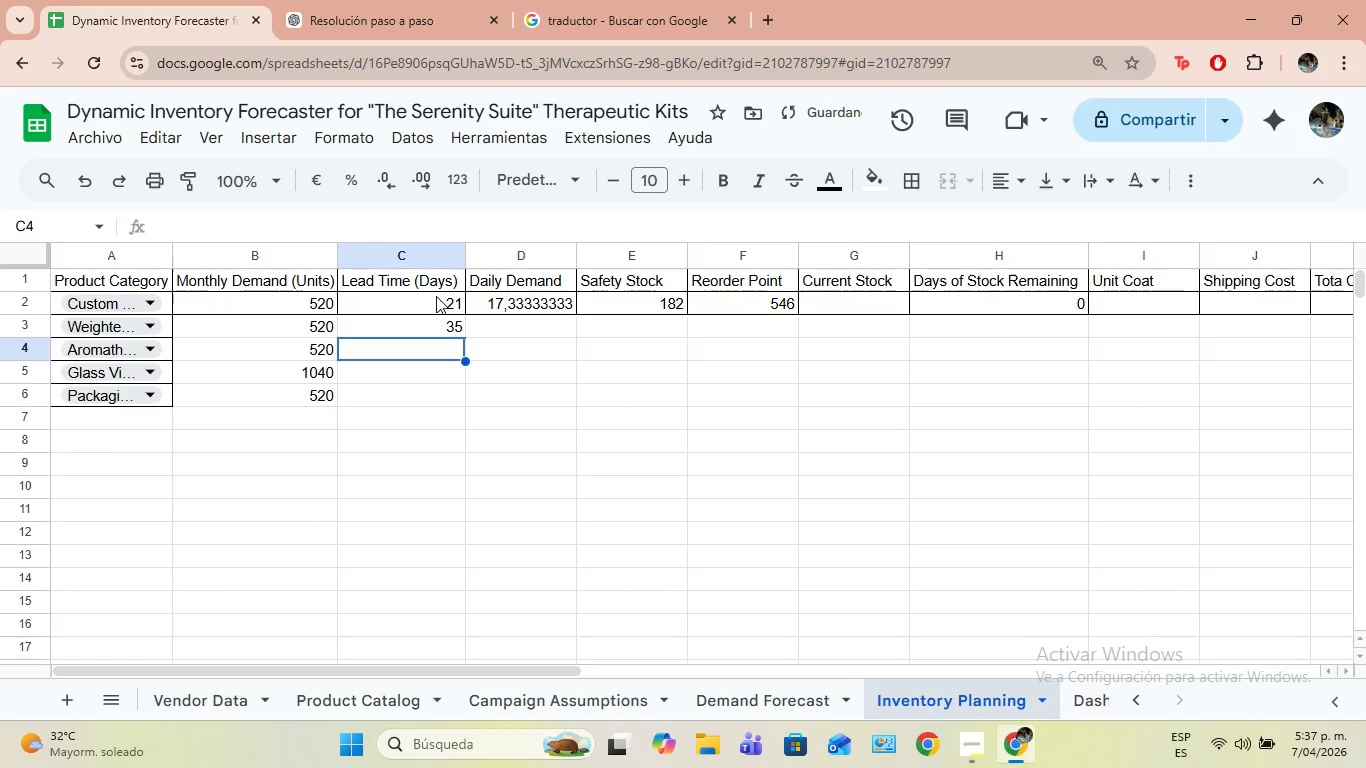 
type(28)
 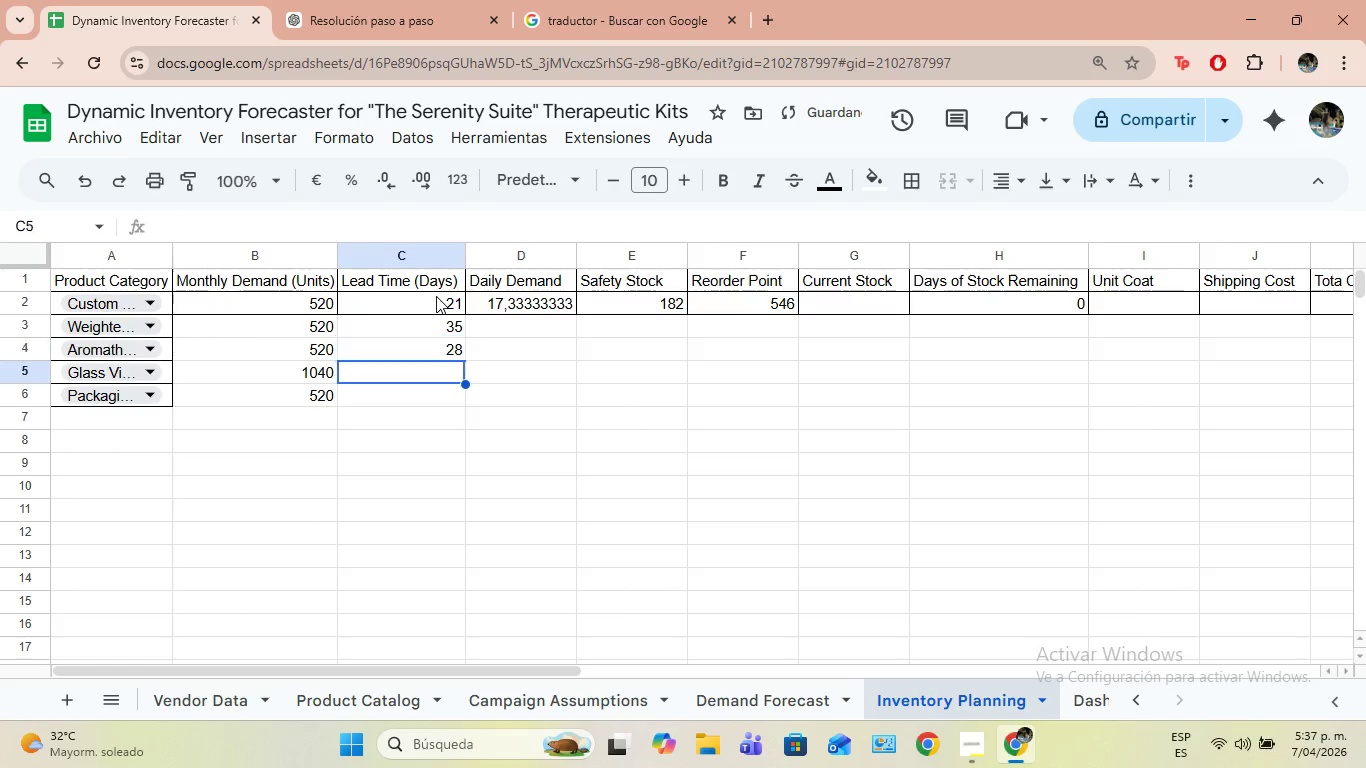 
key(Enter)
 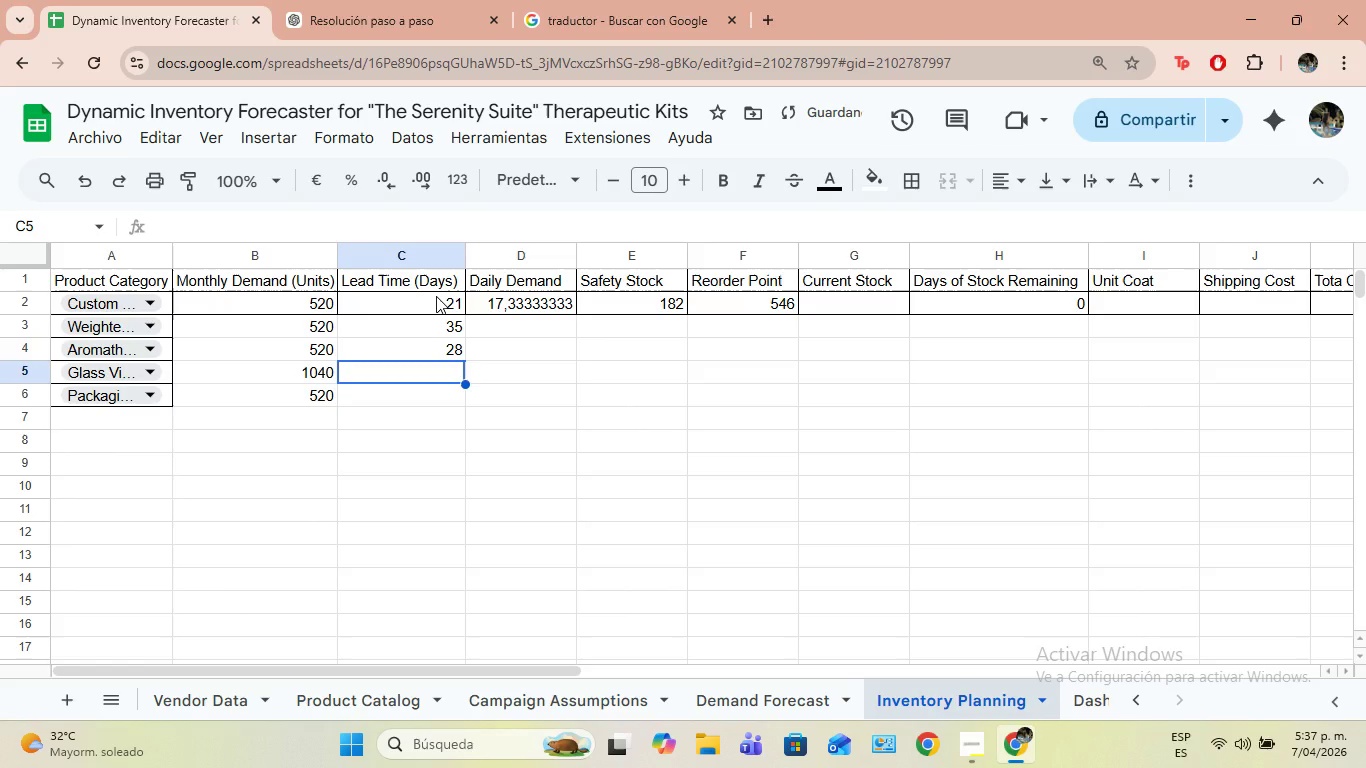 
type(18)
 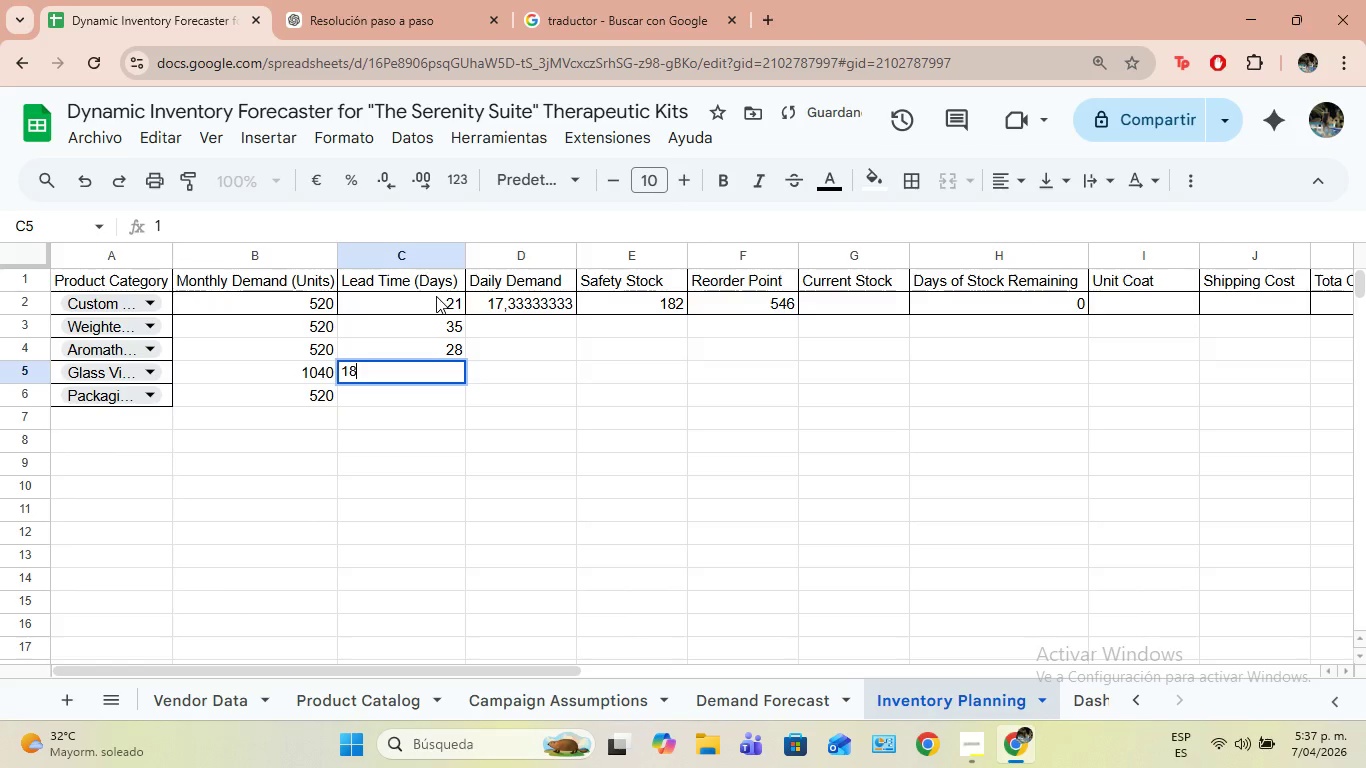 
key(Enter)
 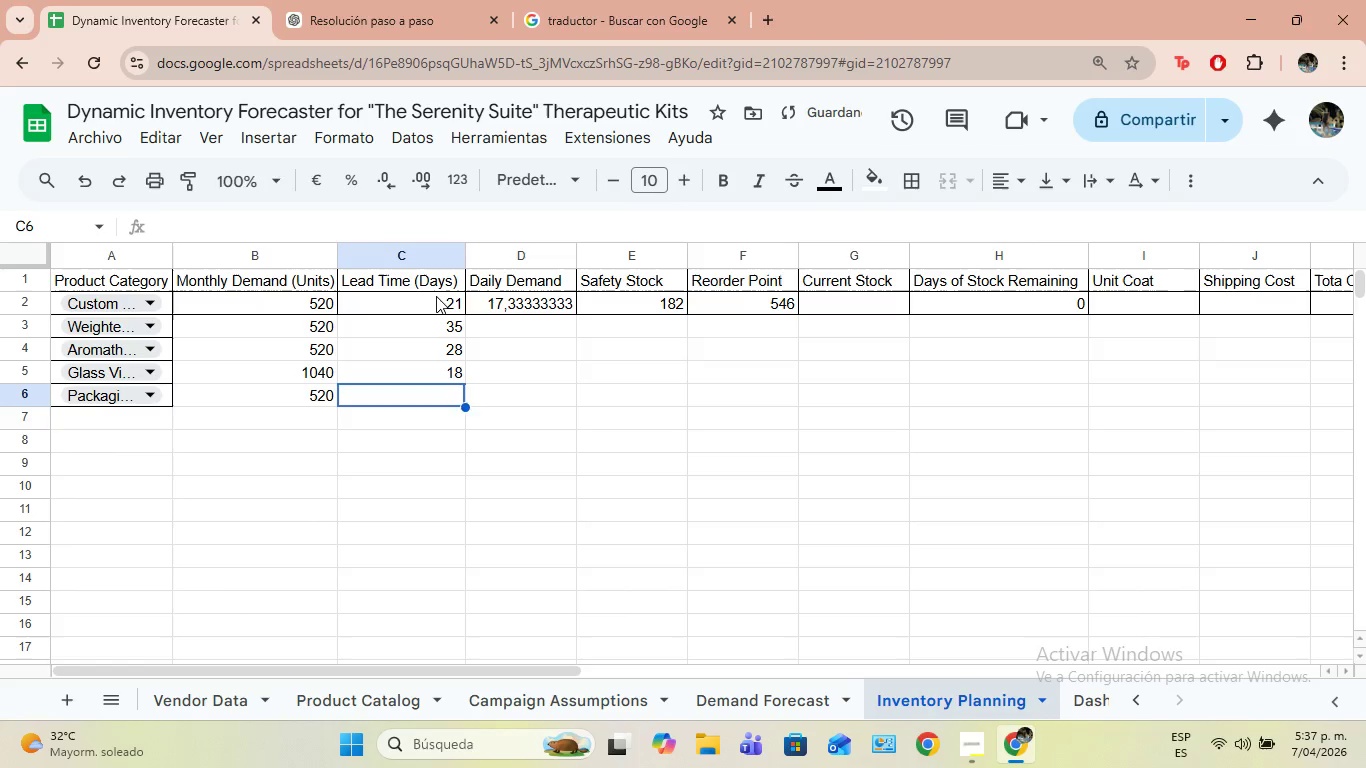 
type(14)
 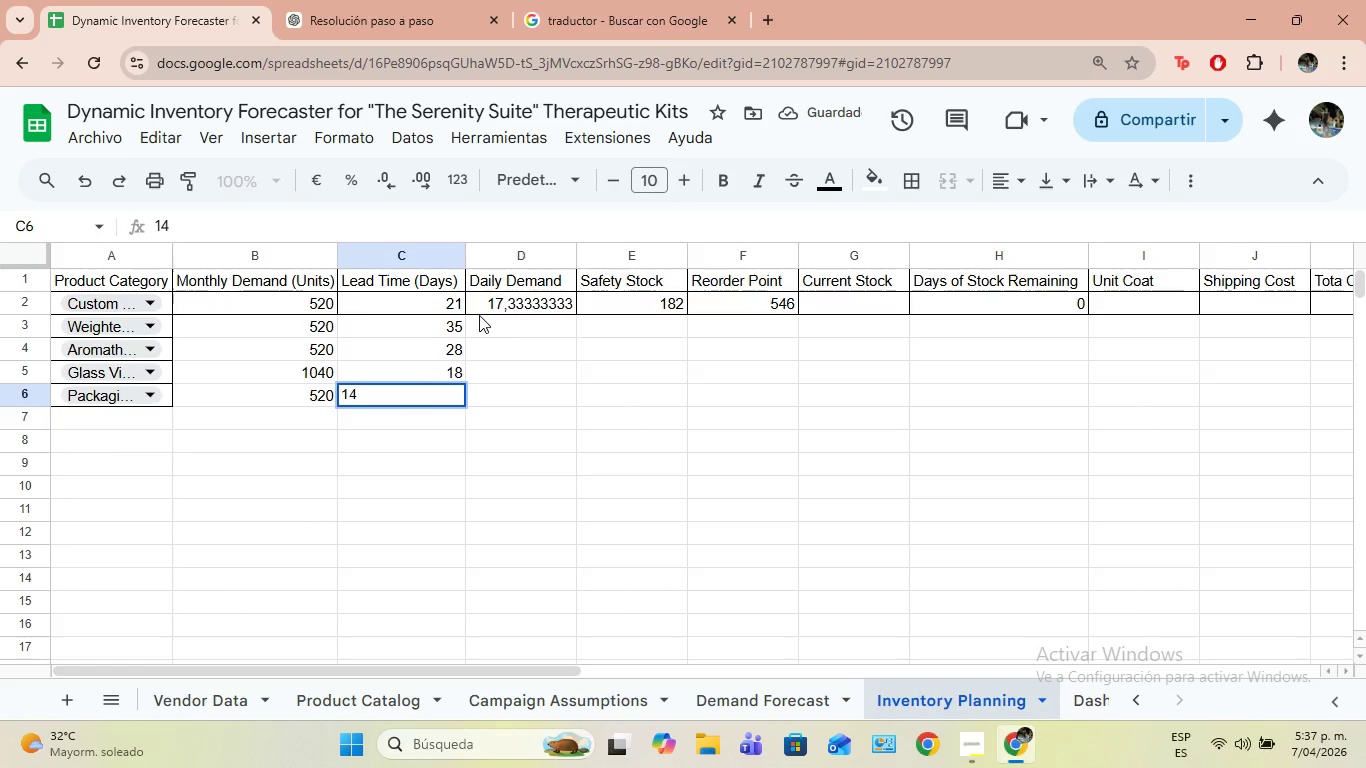 
left_click([487, 326])
 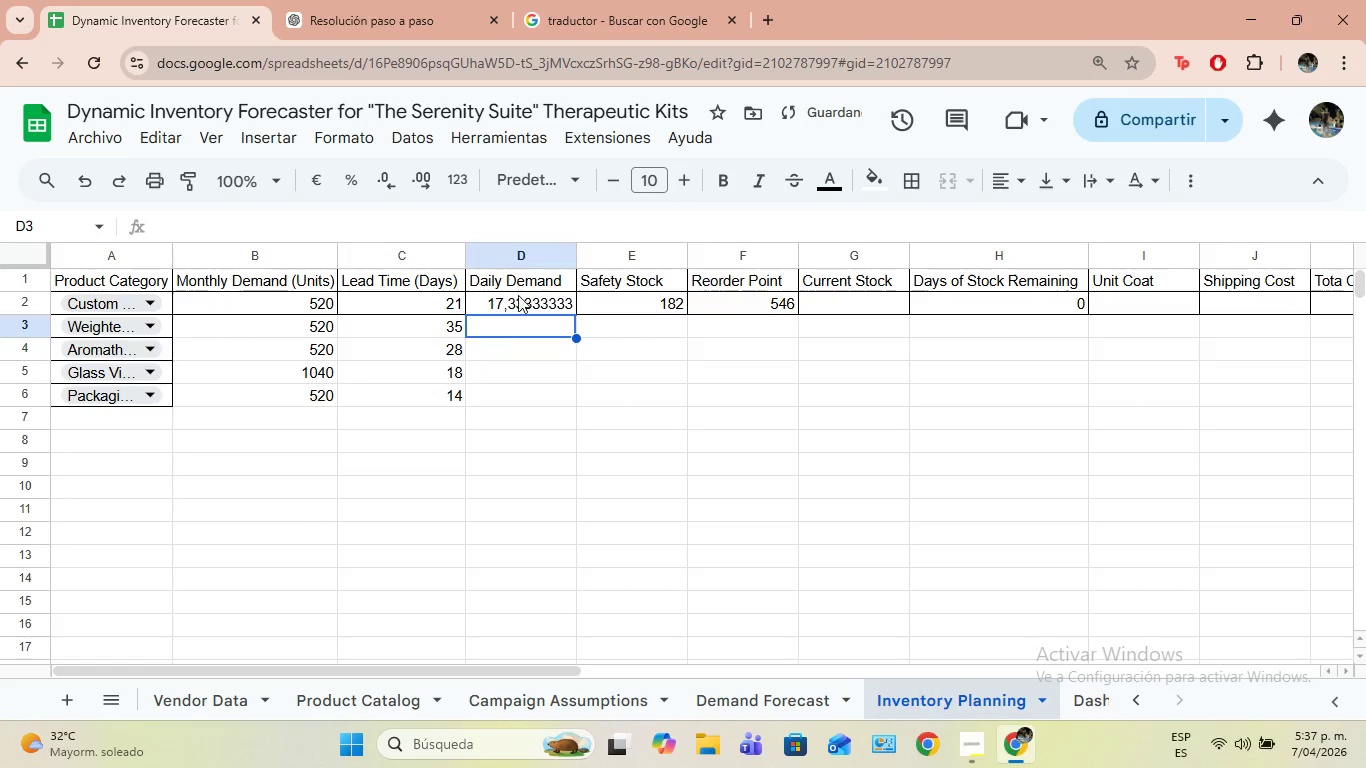 
left_click([519, 294])
 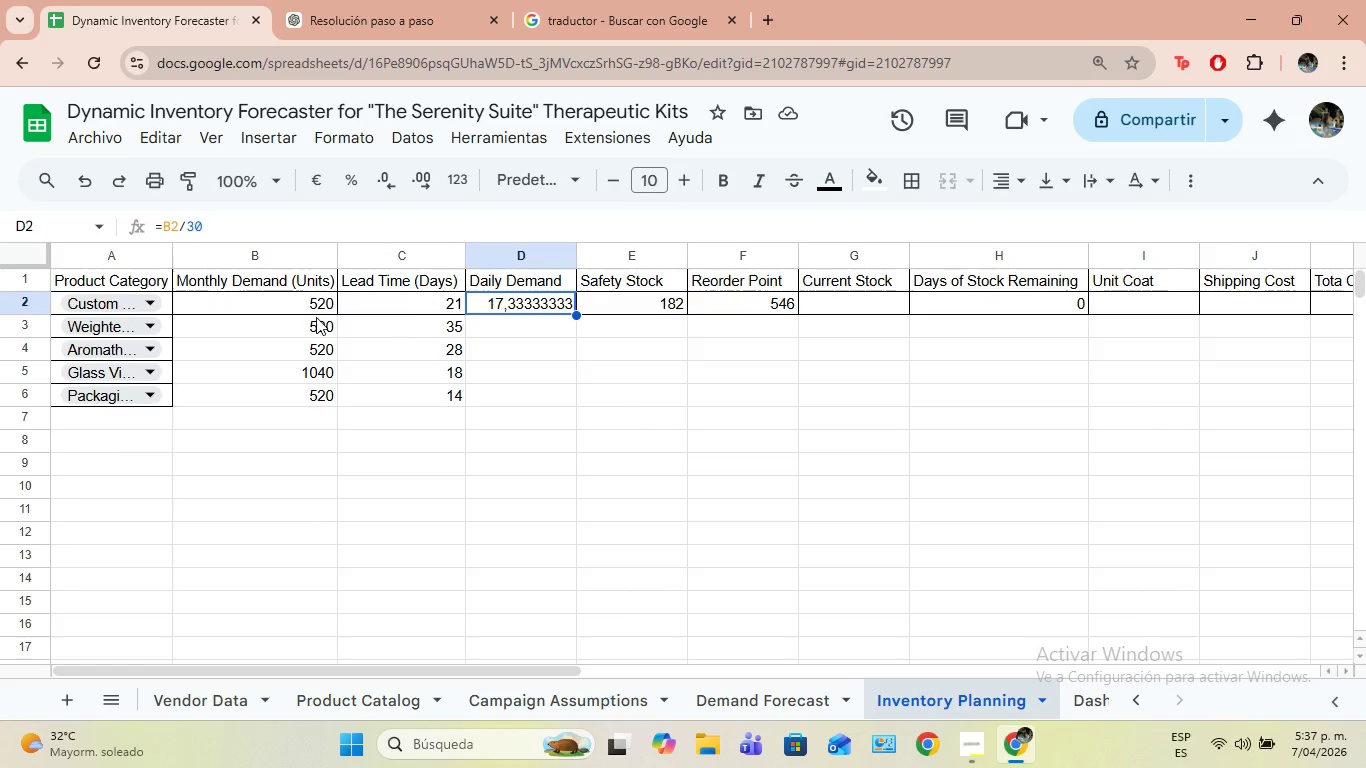 
wait(22.59)
 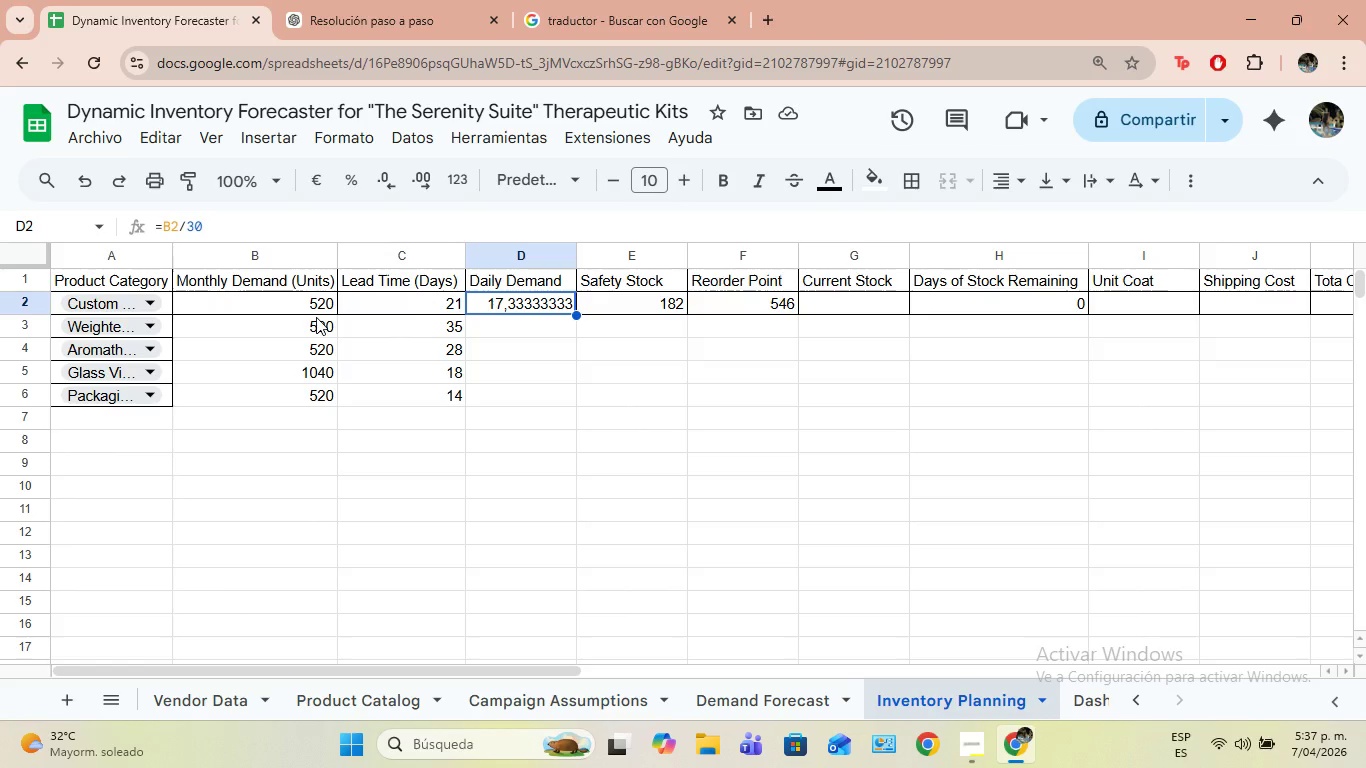 
left_click([779, 310])
 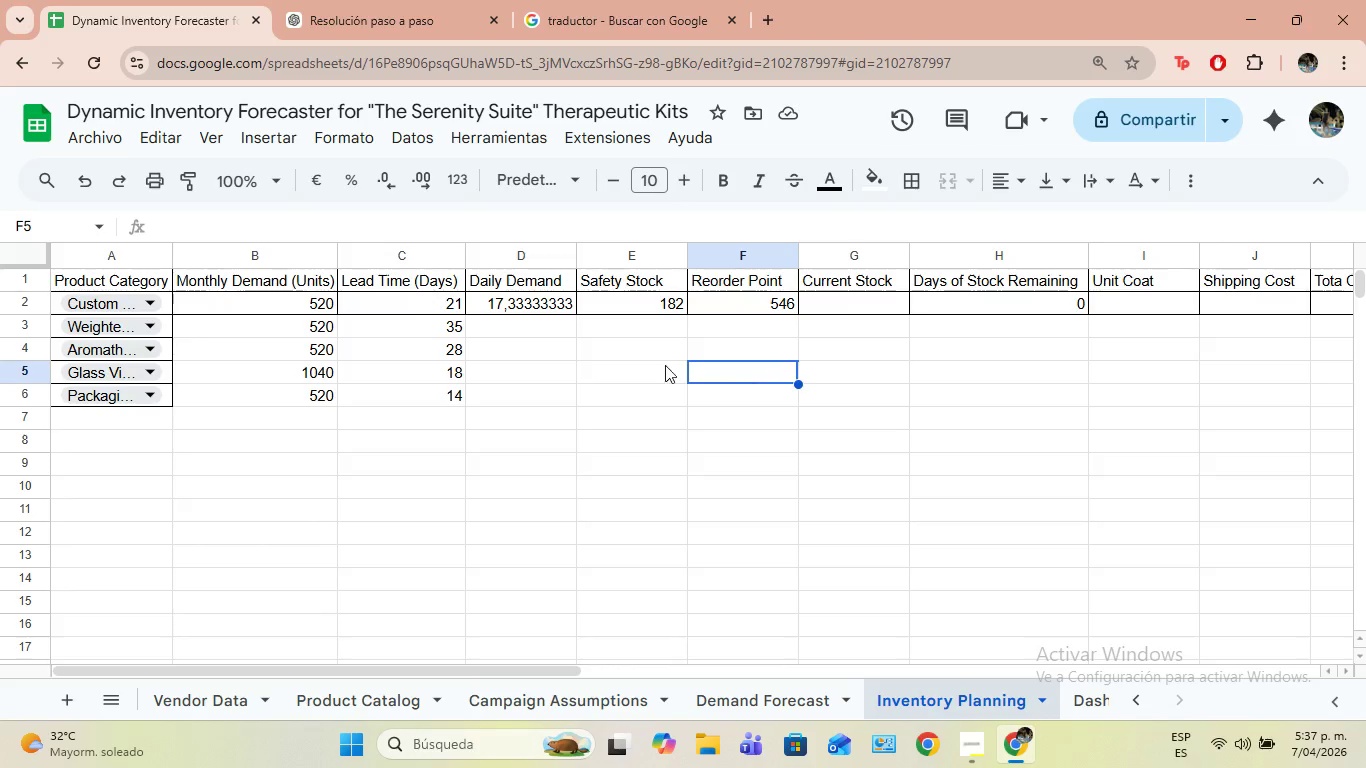 
left_click([564, 309])
 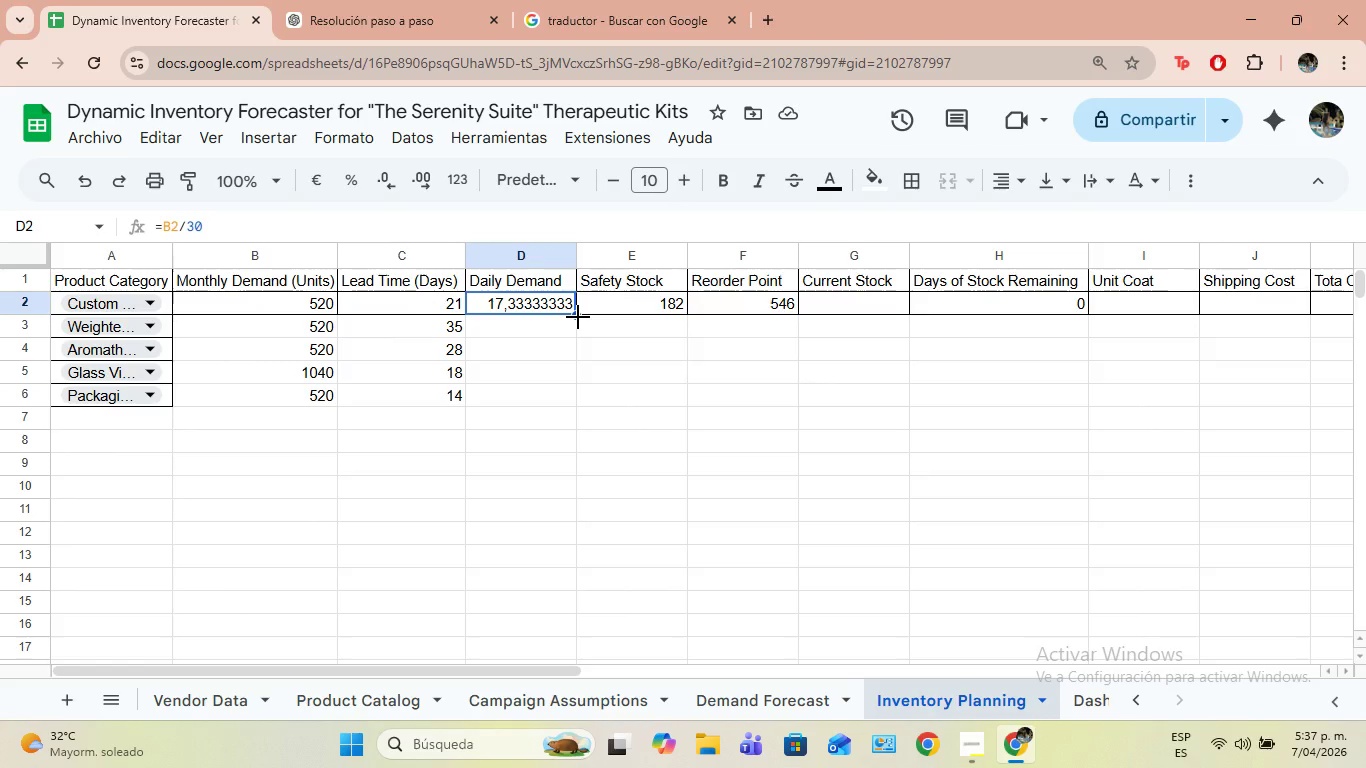 
left_click_drag(start_coordinate=[578, 317], to_coordinate=[562, 385])
 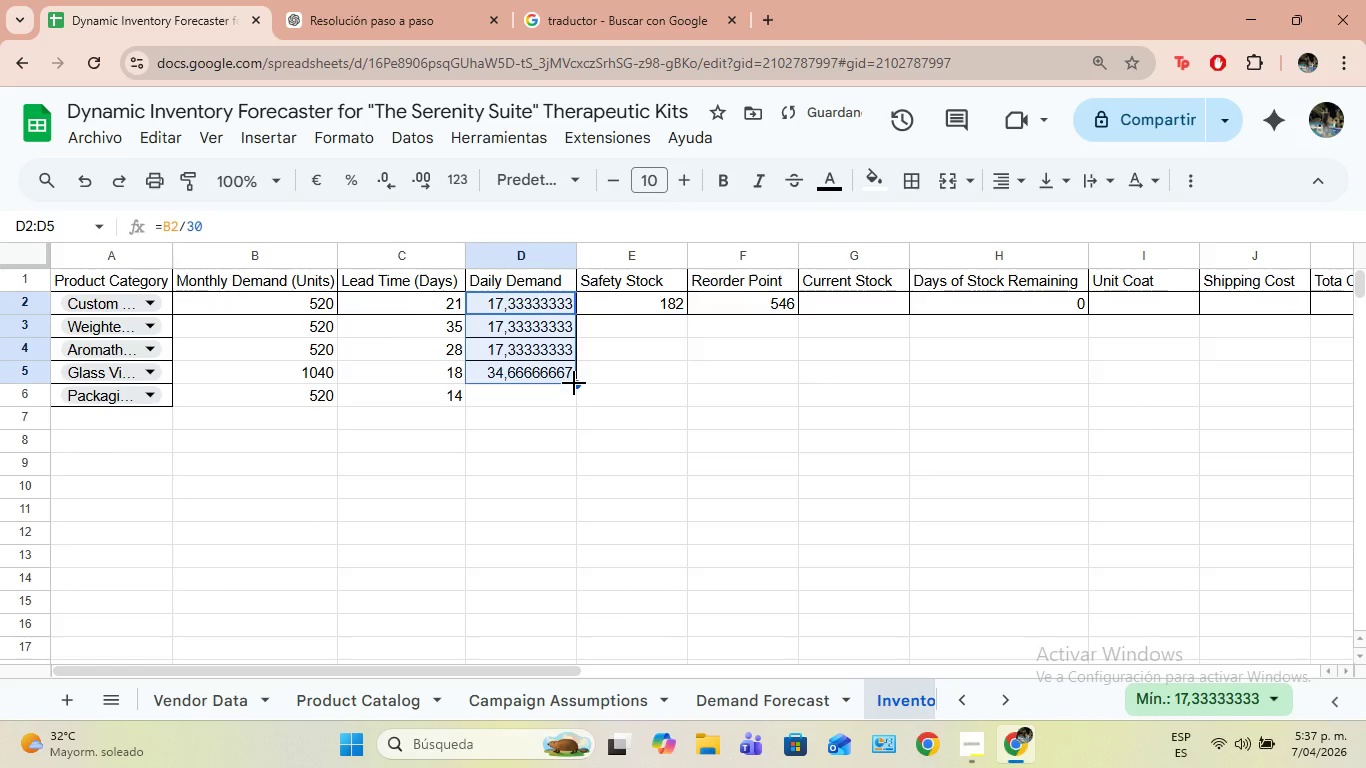 
left_click_drag(start_coordinate=[574, 383], to_coordinate=[576, 396])
 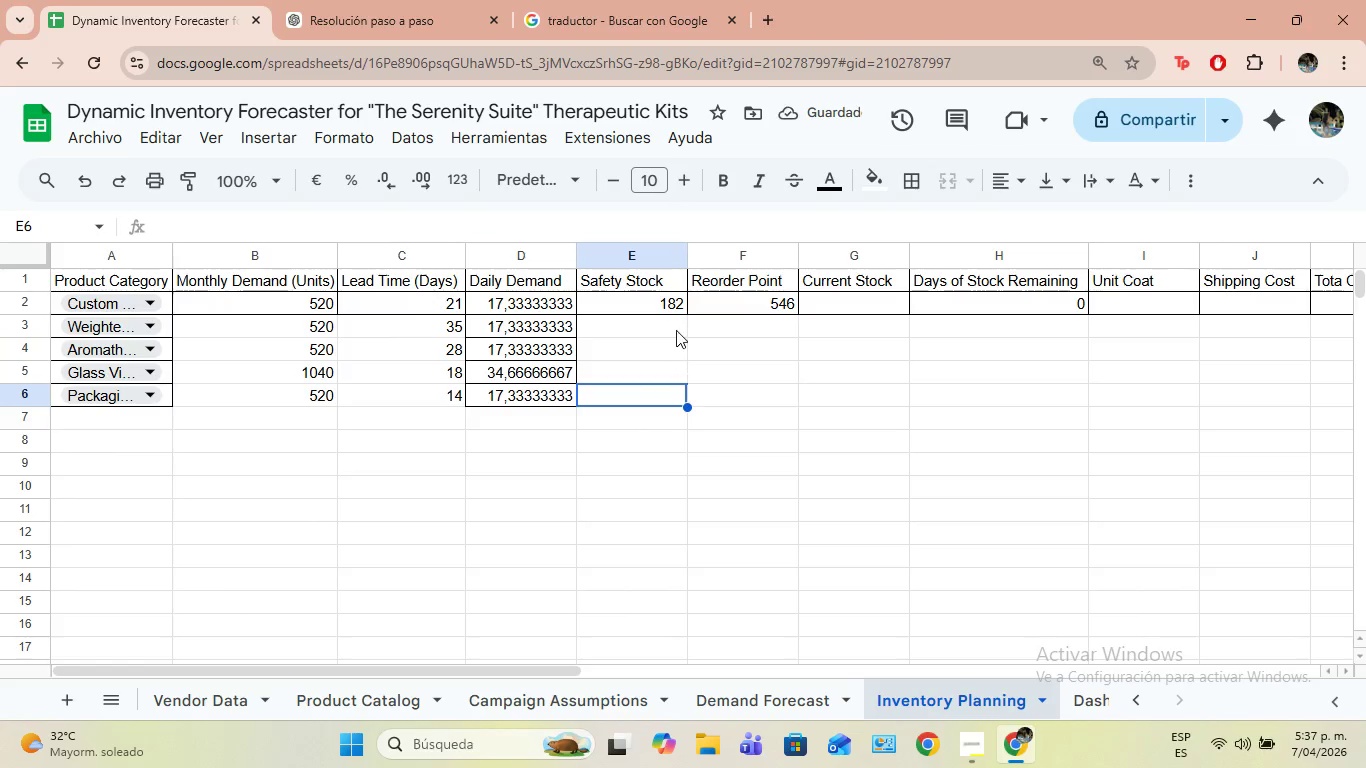 
left_click([679, 309])
 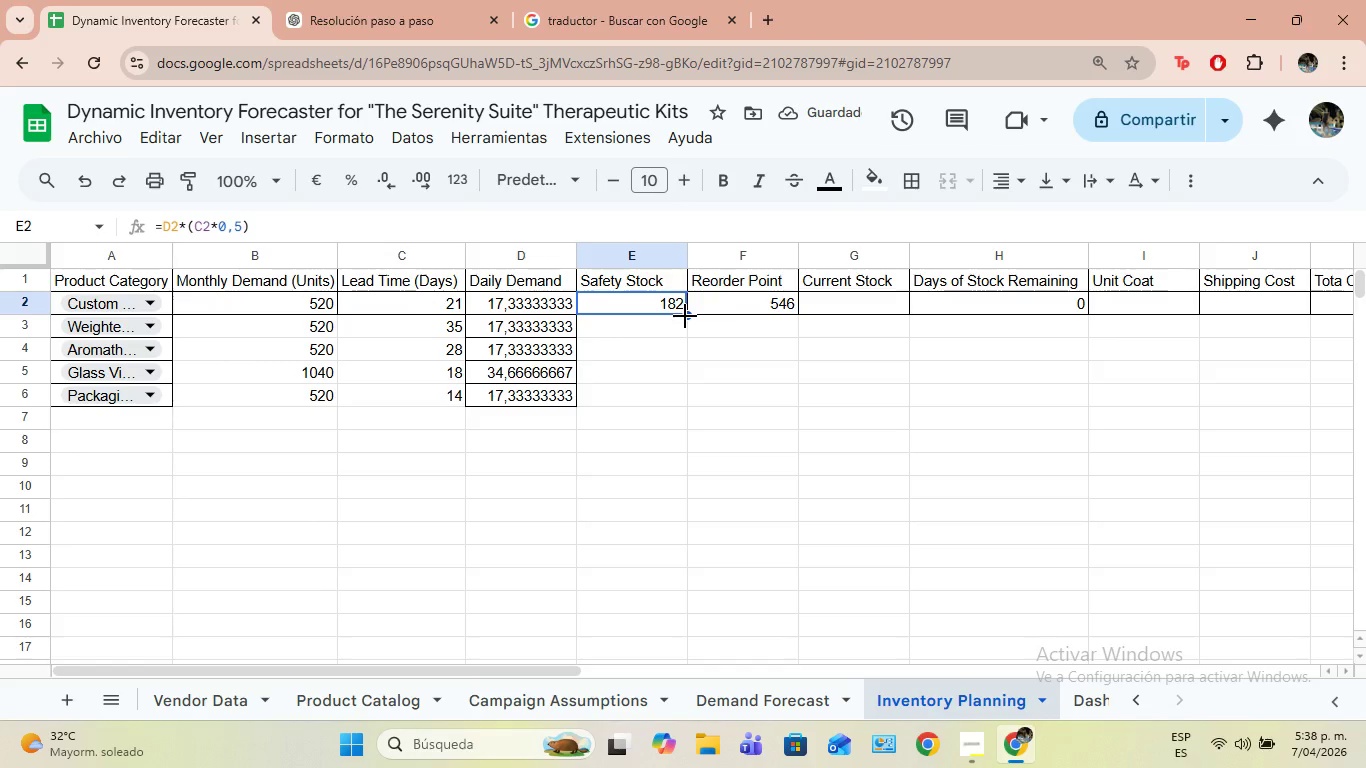 
left_click_drag(start_coordinate=[685, 316], to_coordinate=[665, 394])
 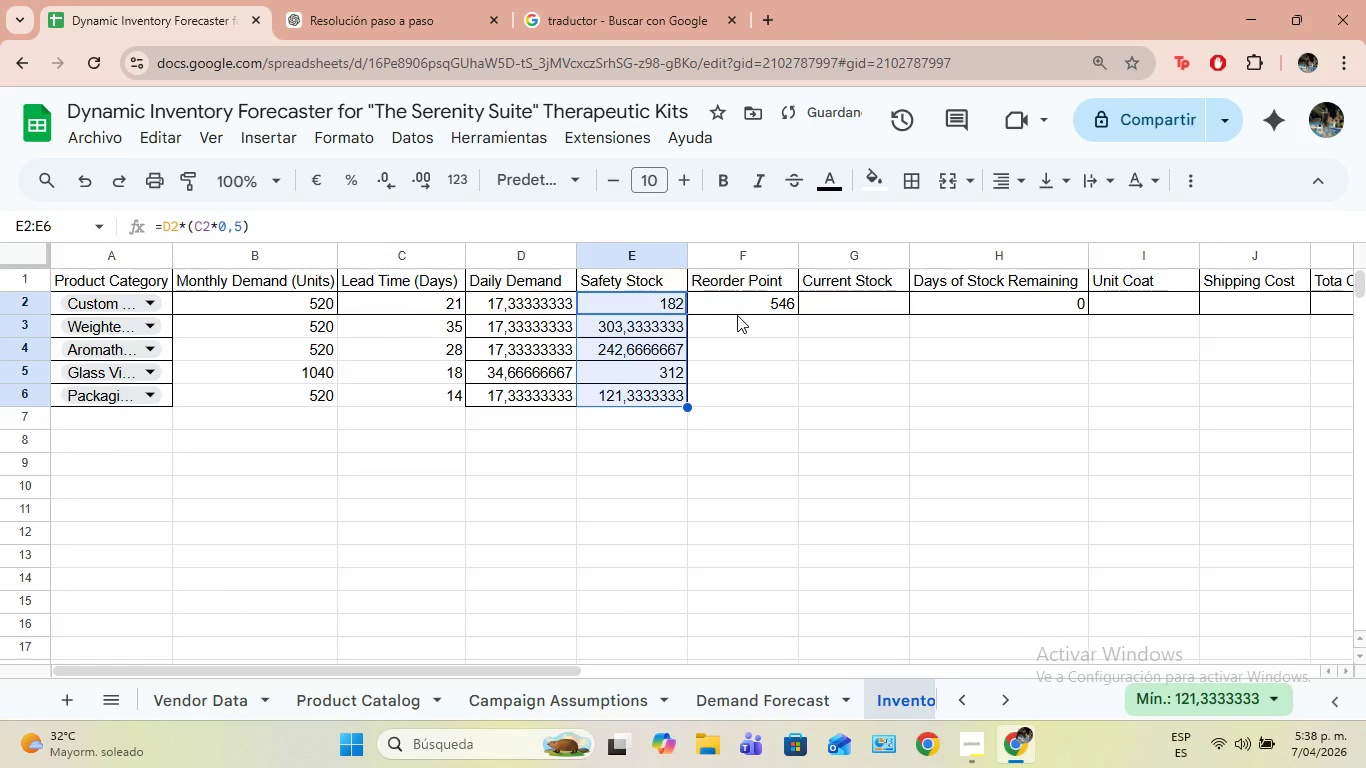 
left_click([737, 312])
 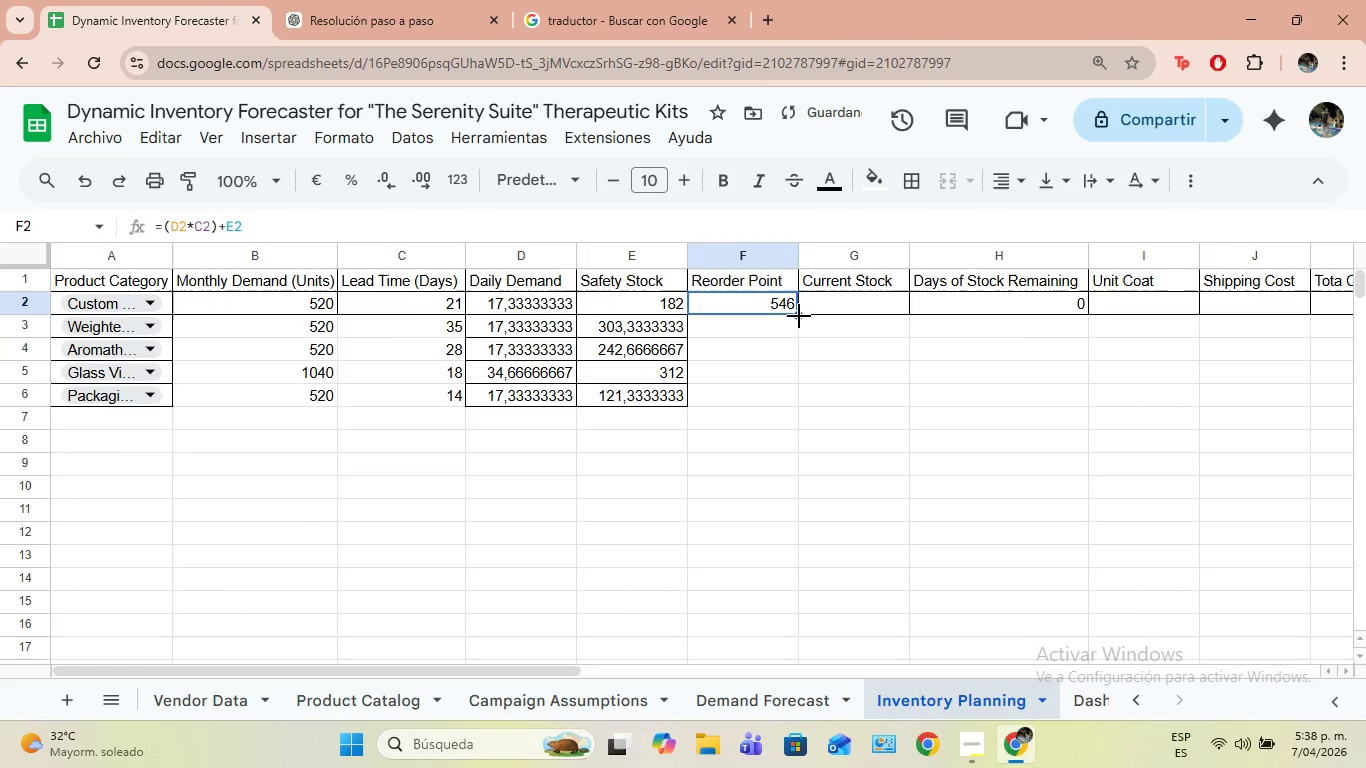 
left_click_drag(start_coordinate=[799, 316], to_coordinate=[783, 401])
 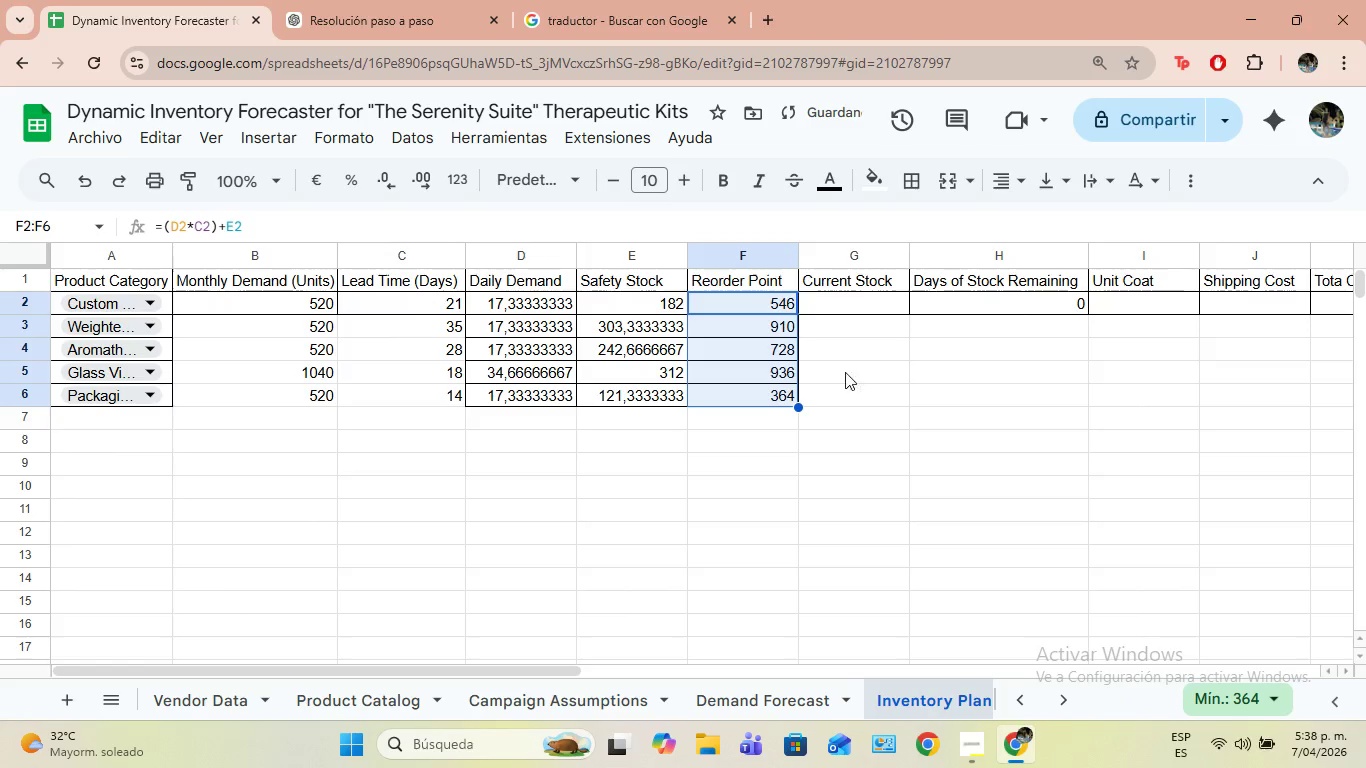 
left_click([876, 364])
 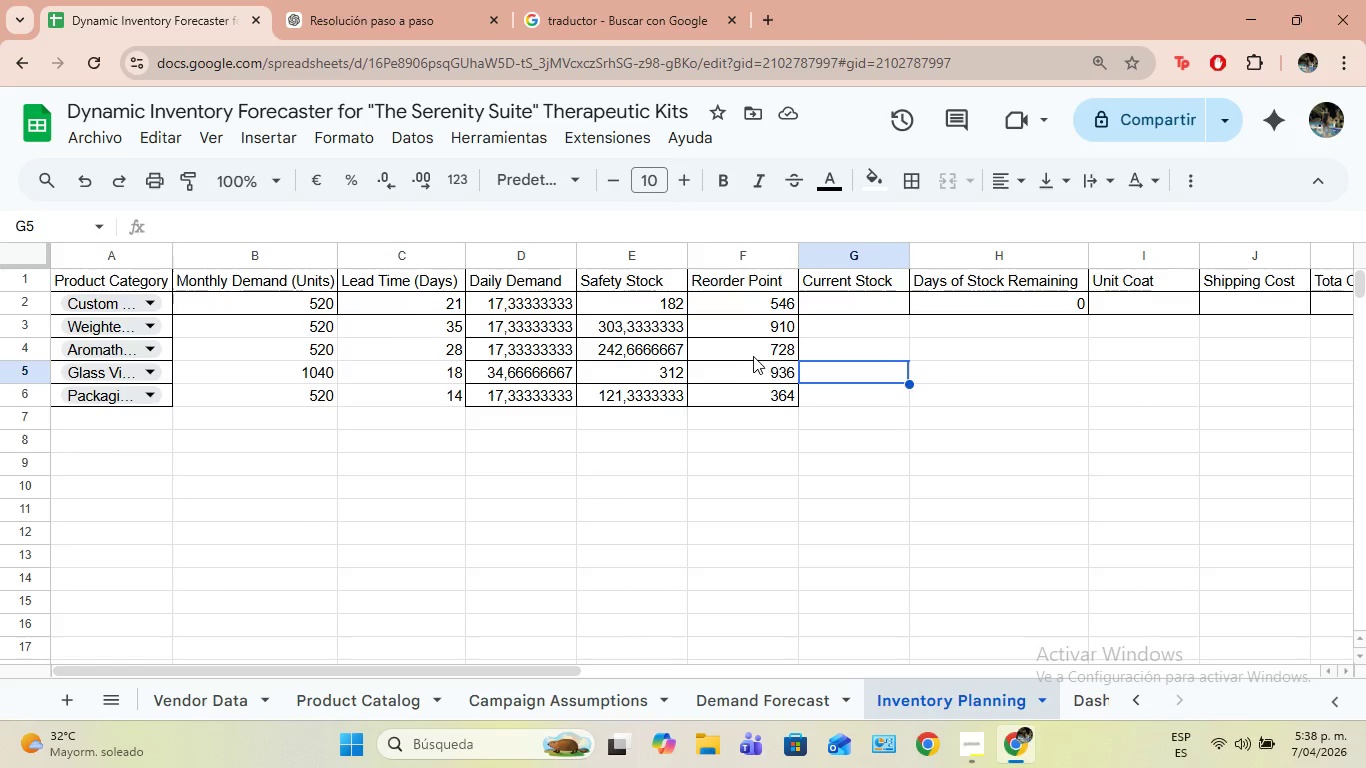 
wait(6.78)
 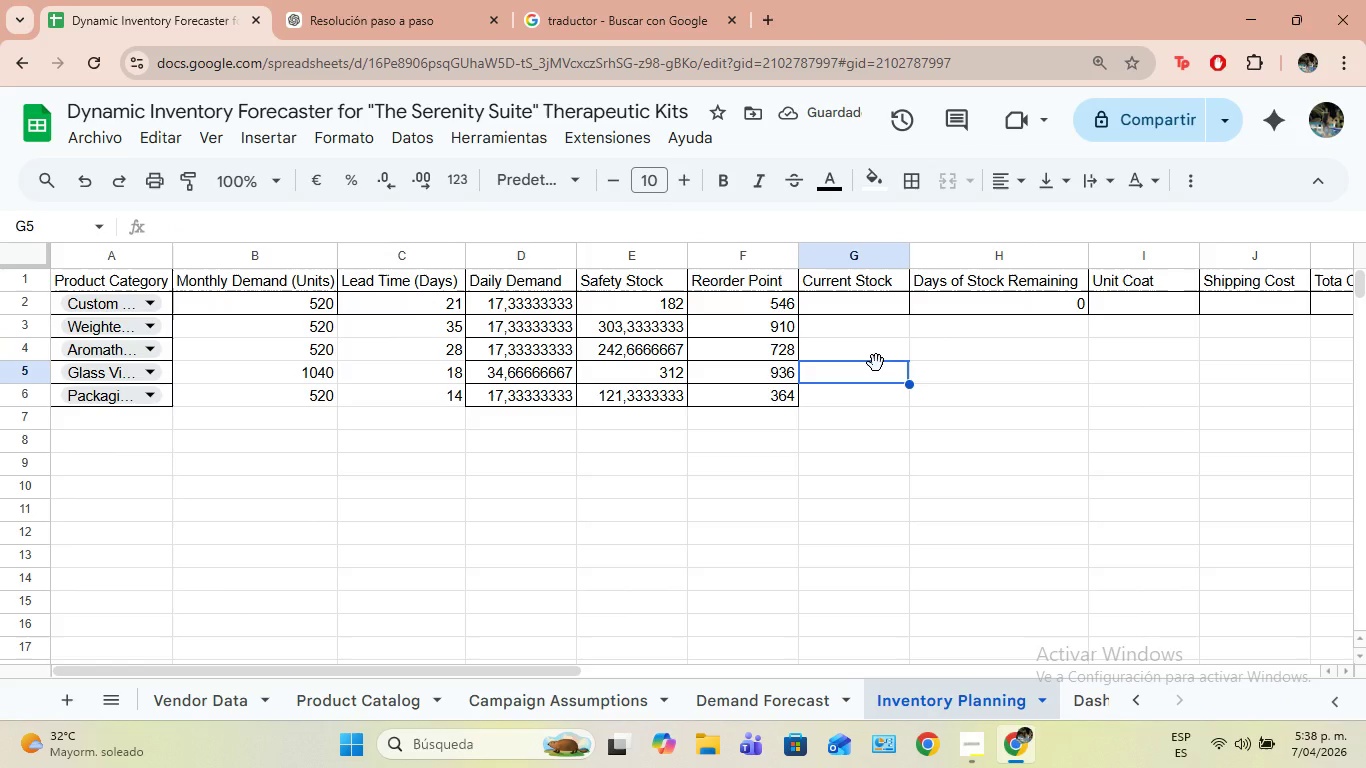 
left_click([1051, 302])
 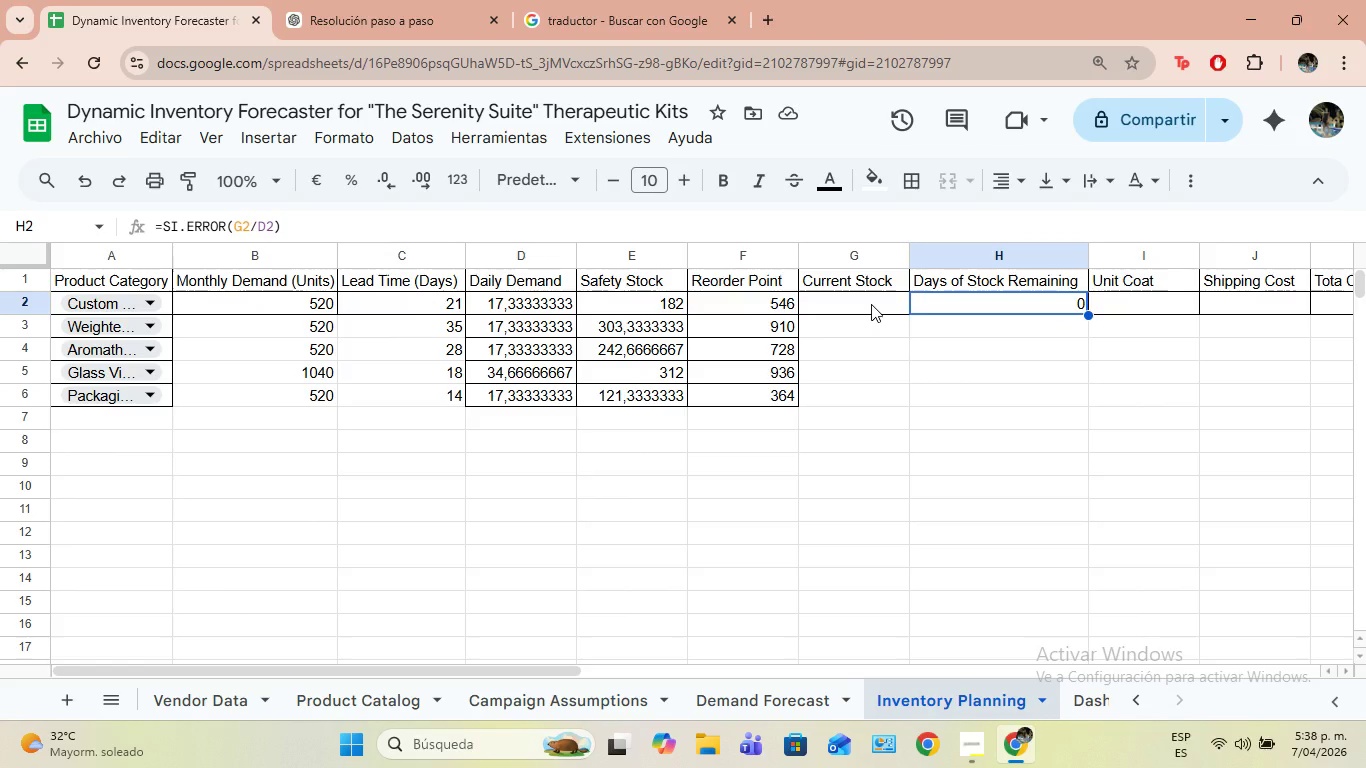 
wait(5.95)
 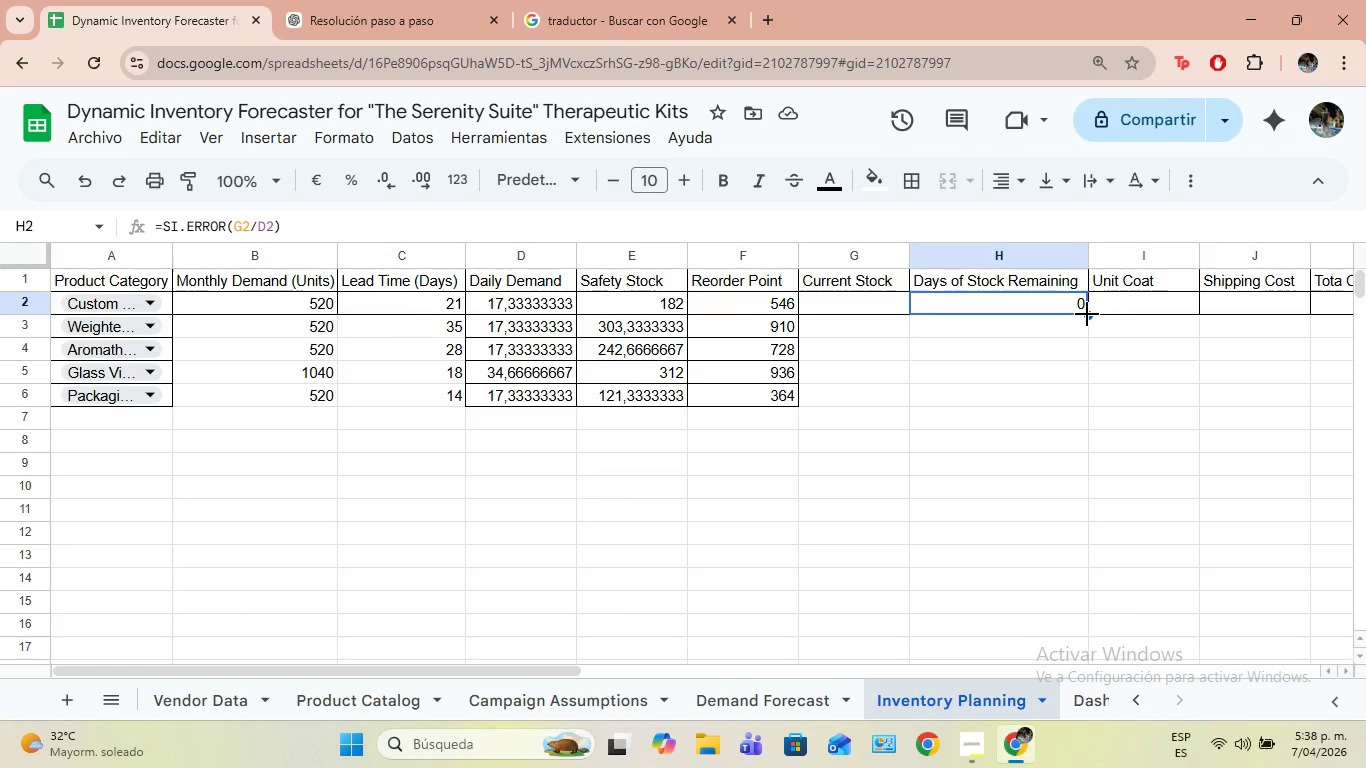 
left_click([871, 304])
 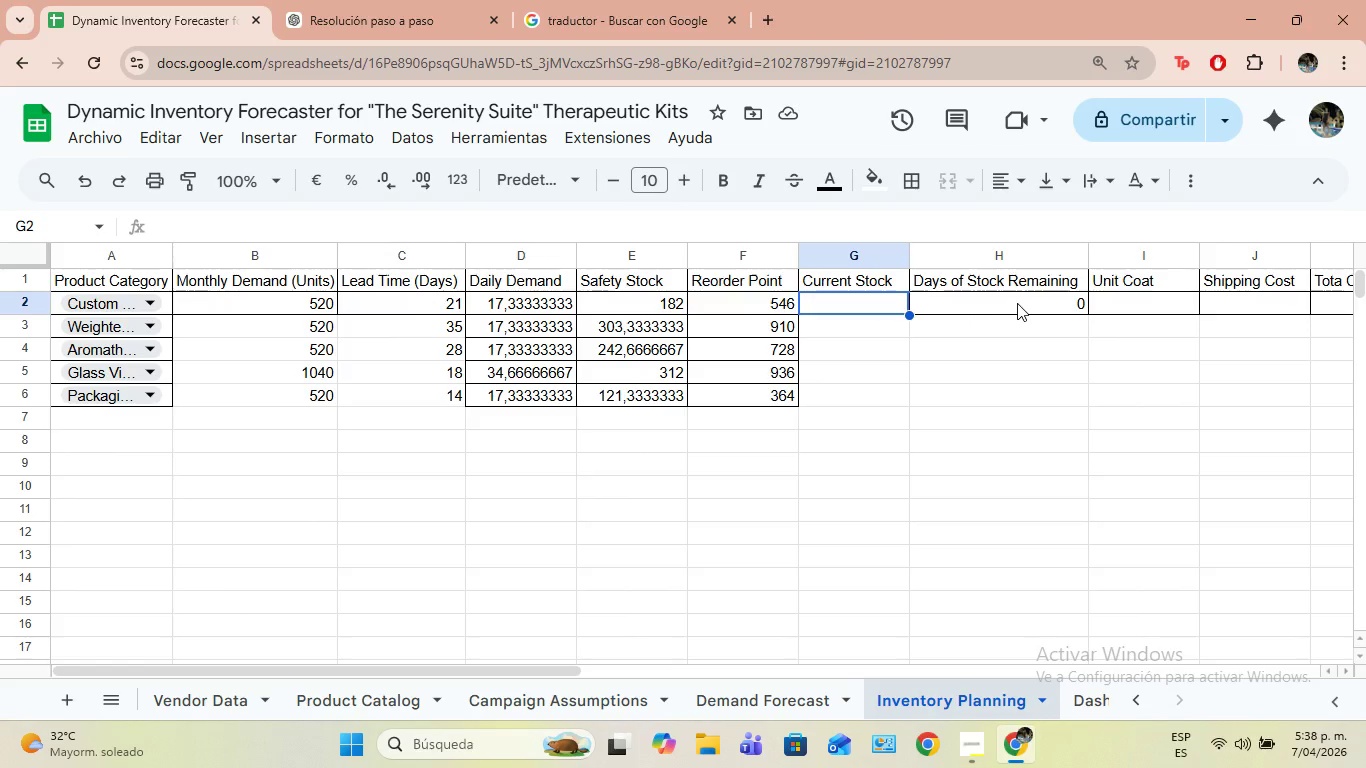 
left_click([1017, 303])
 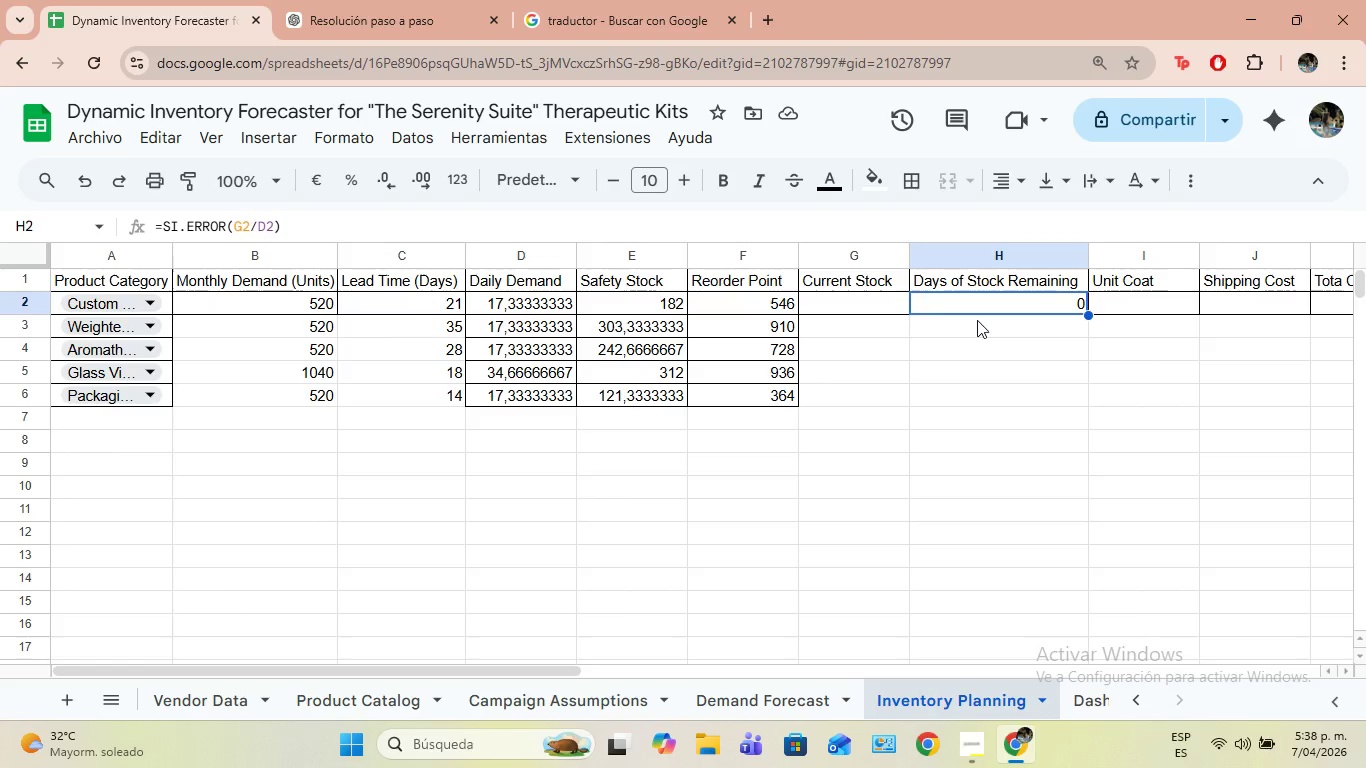 
wait(12.11)
 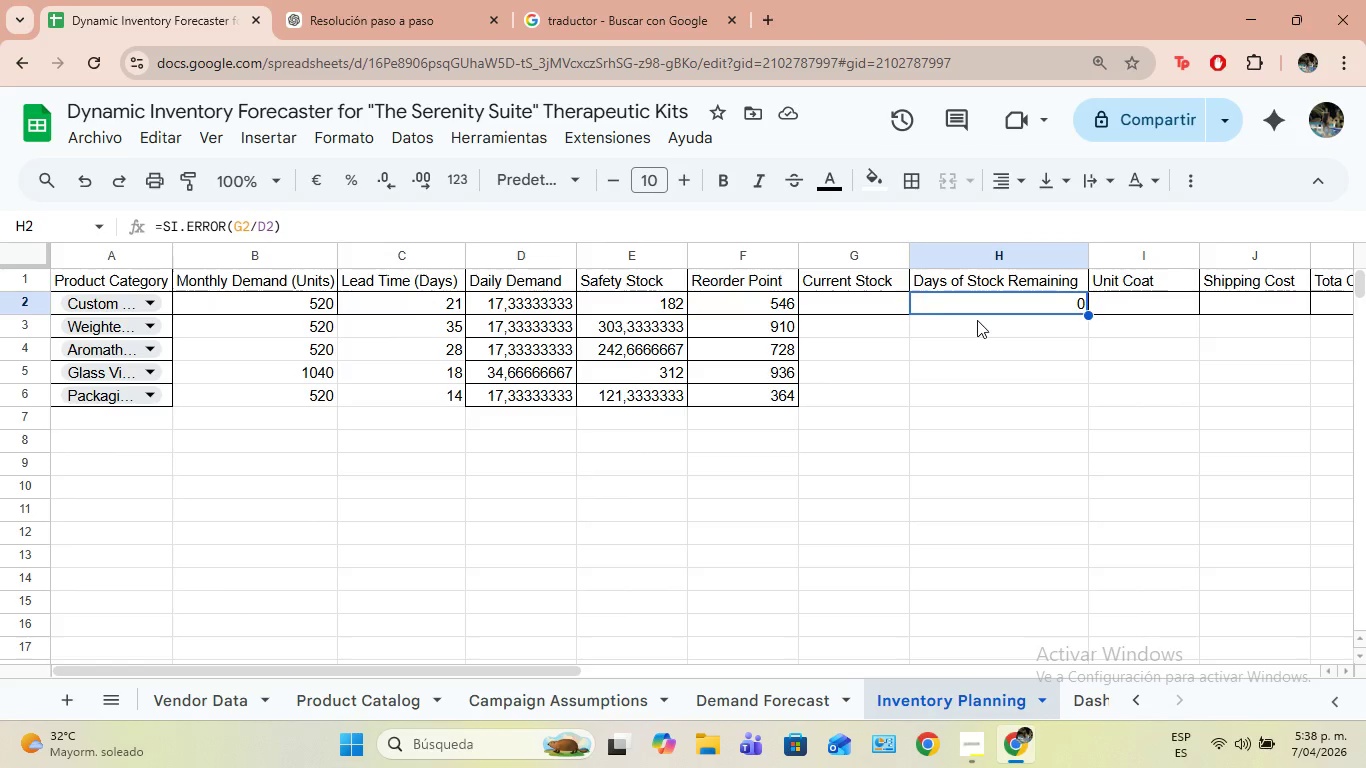 
left_click_drag(start_coordinate=[226, 224], to_coordinate=[166, 227])
 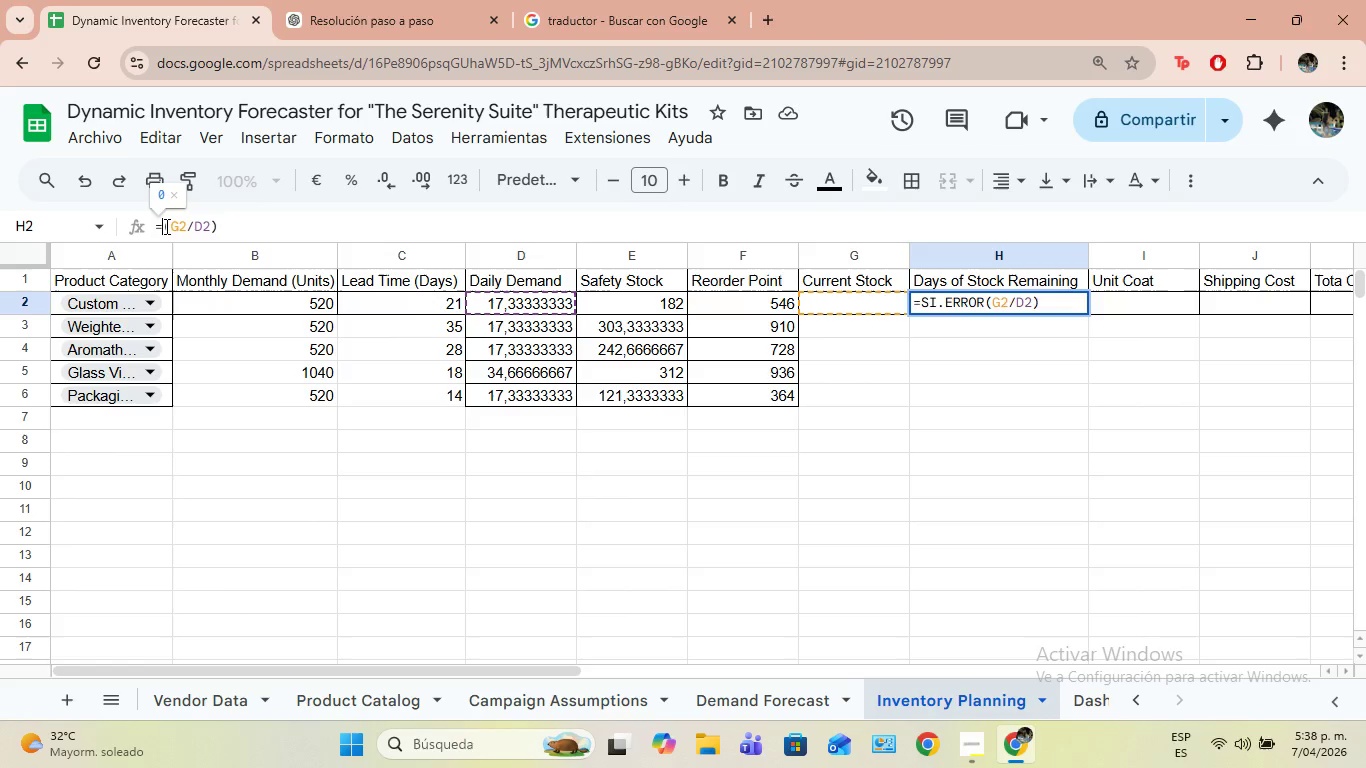 
key(Backspace)
 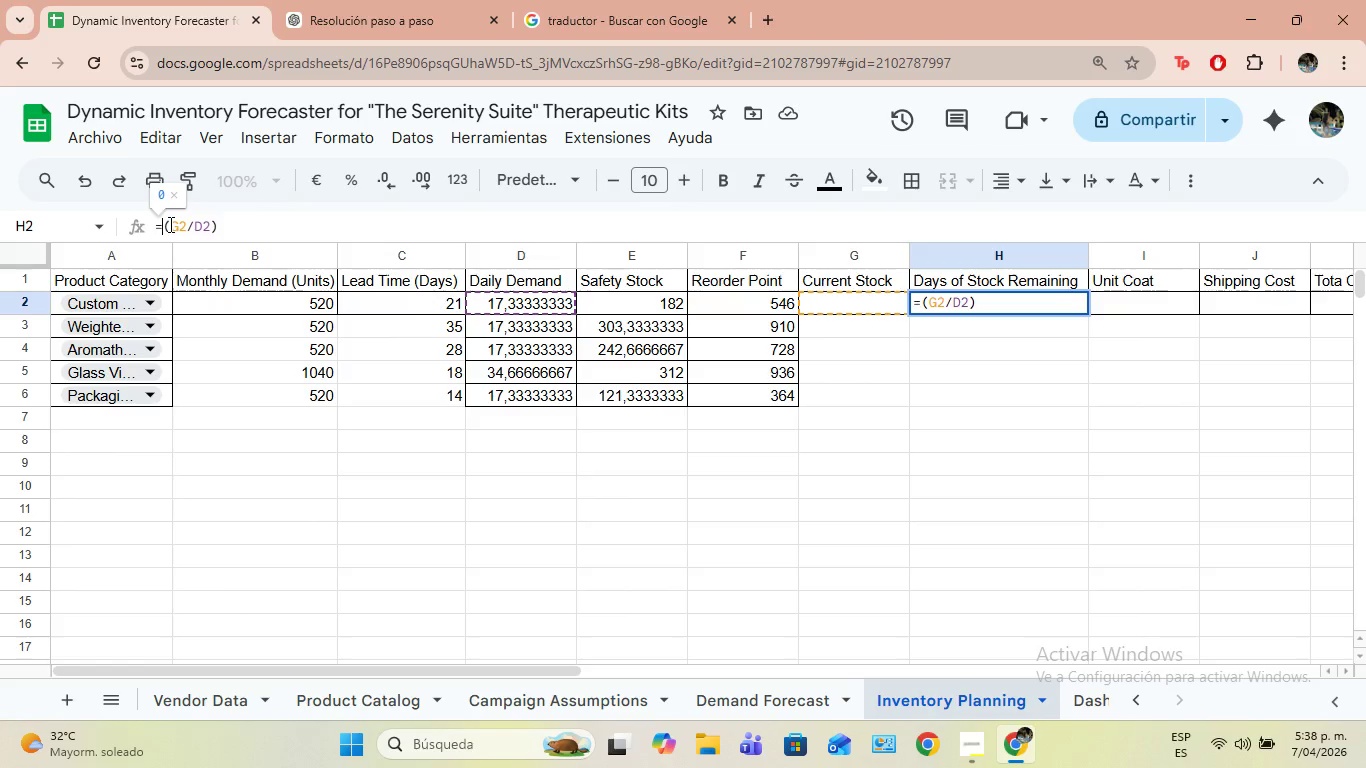 
left_click([170, 224])
 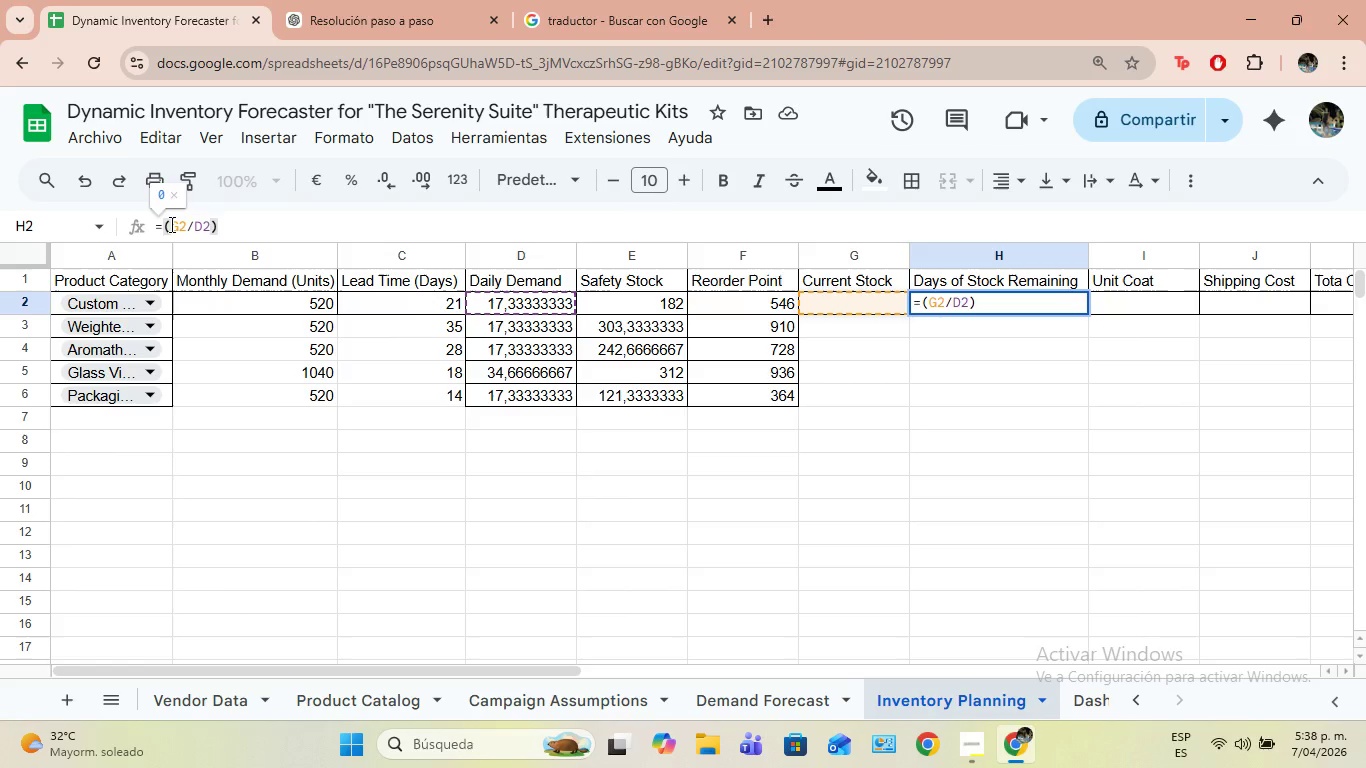 
key(Backspace)
 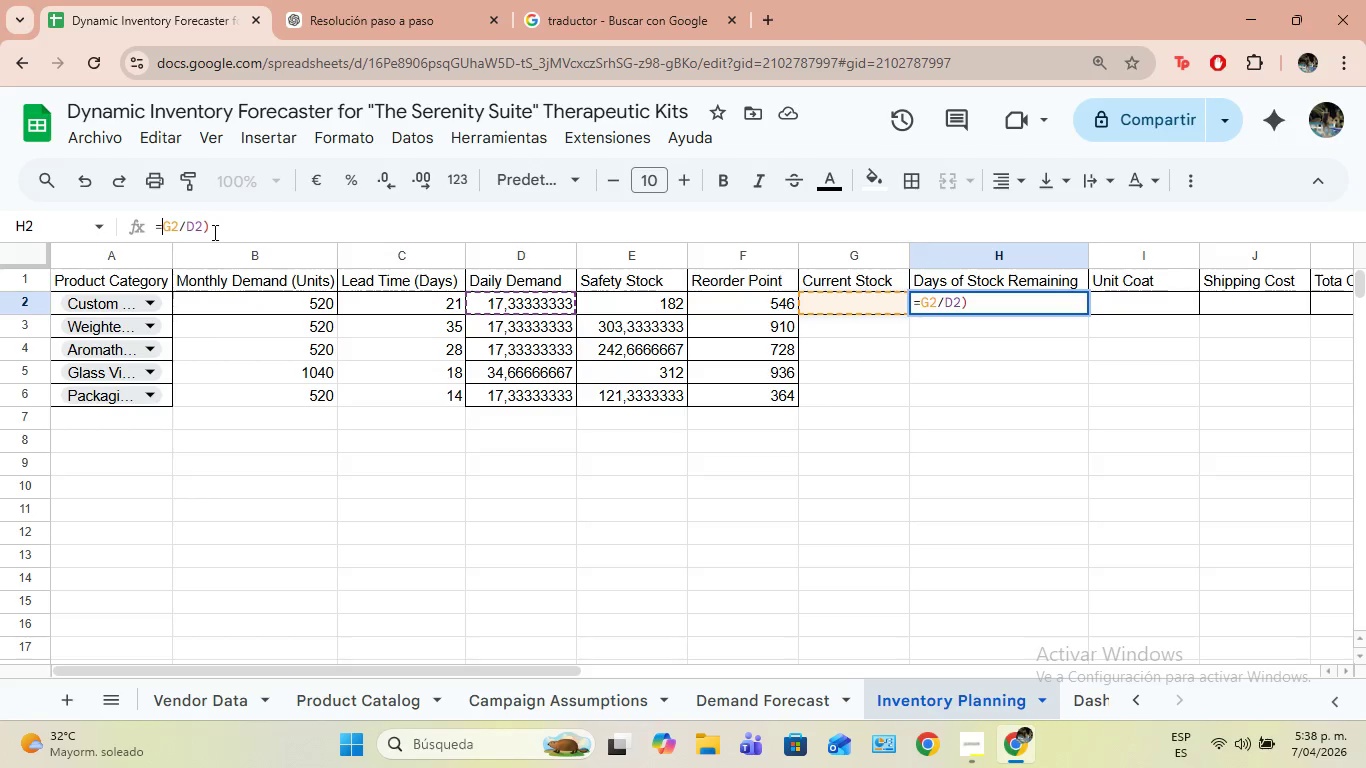 
left_click([211, 232])
 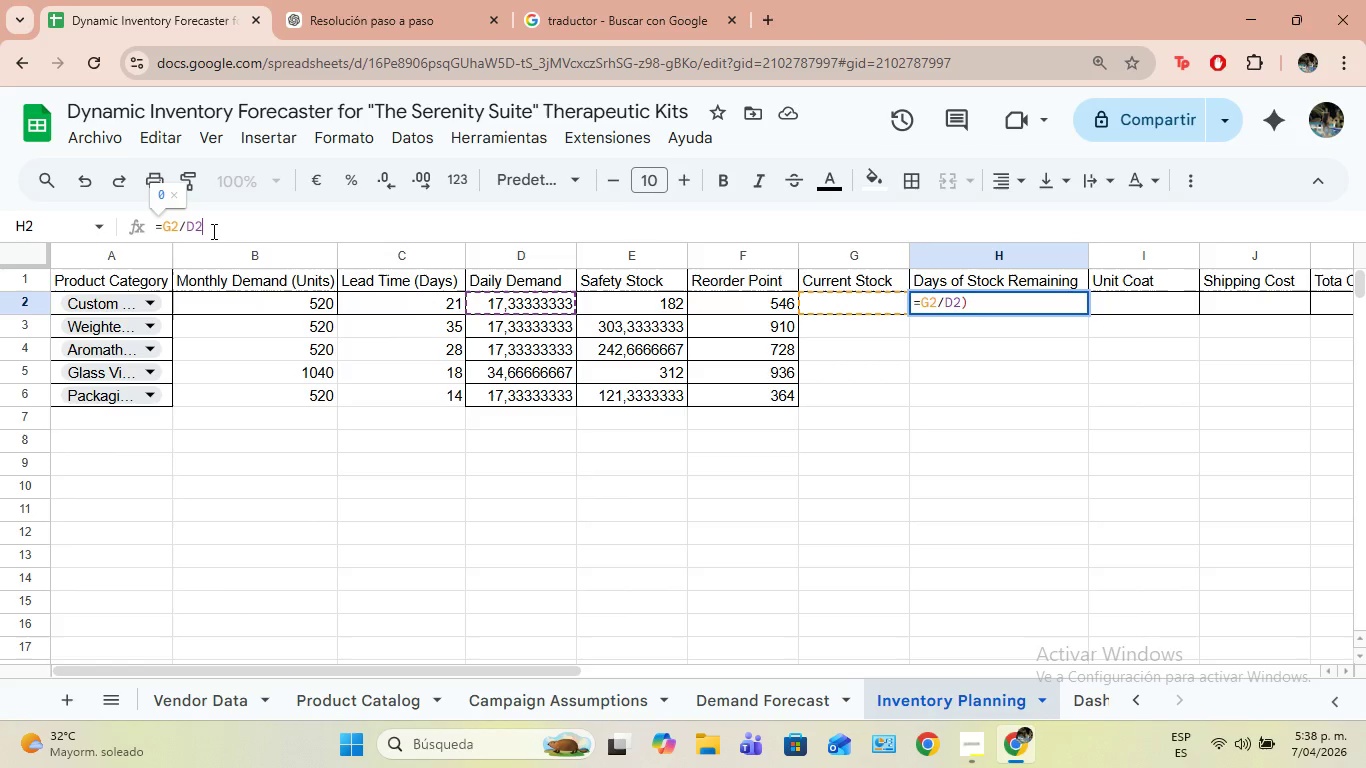 
key(Backspace)
 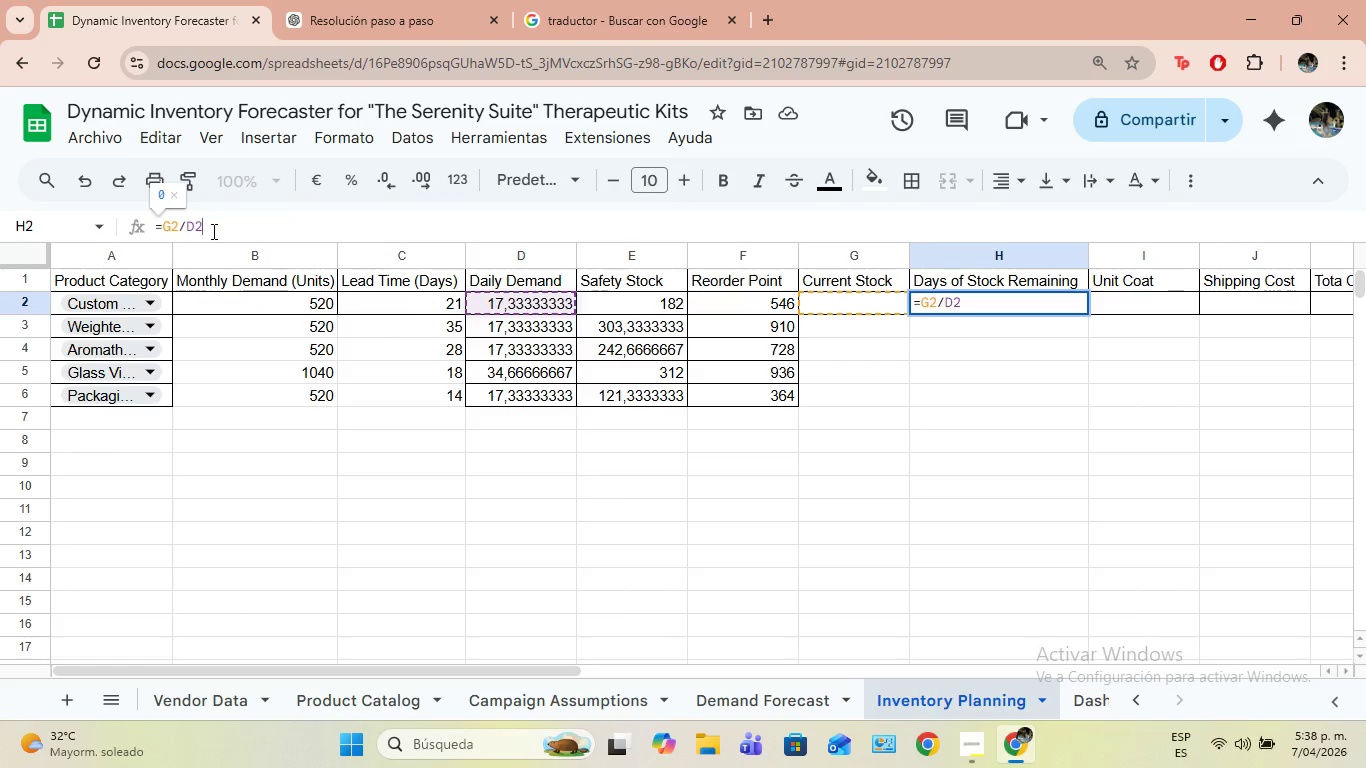 
key(Enter)
 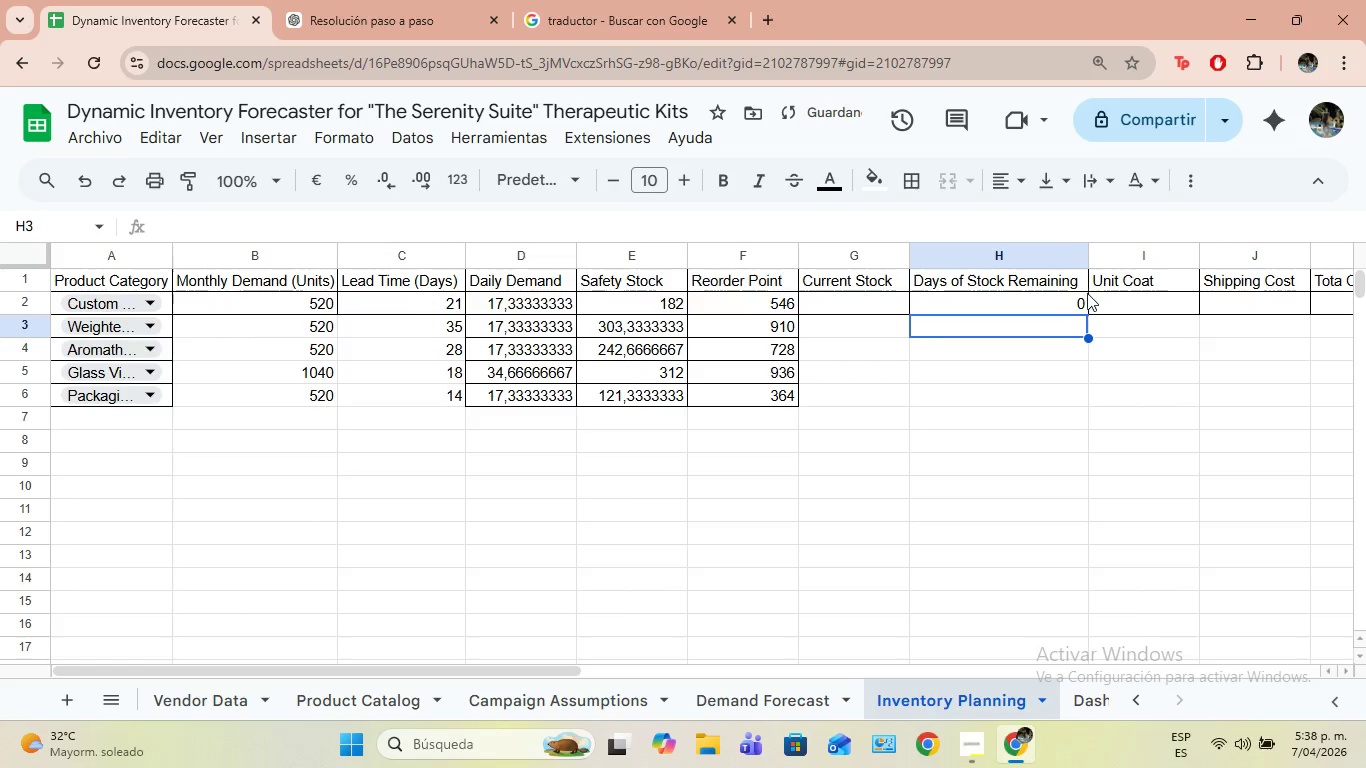 
left_click([1073, 301])
 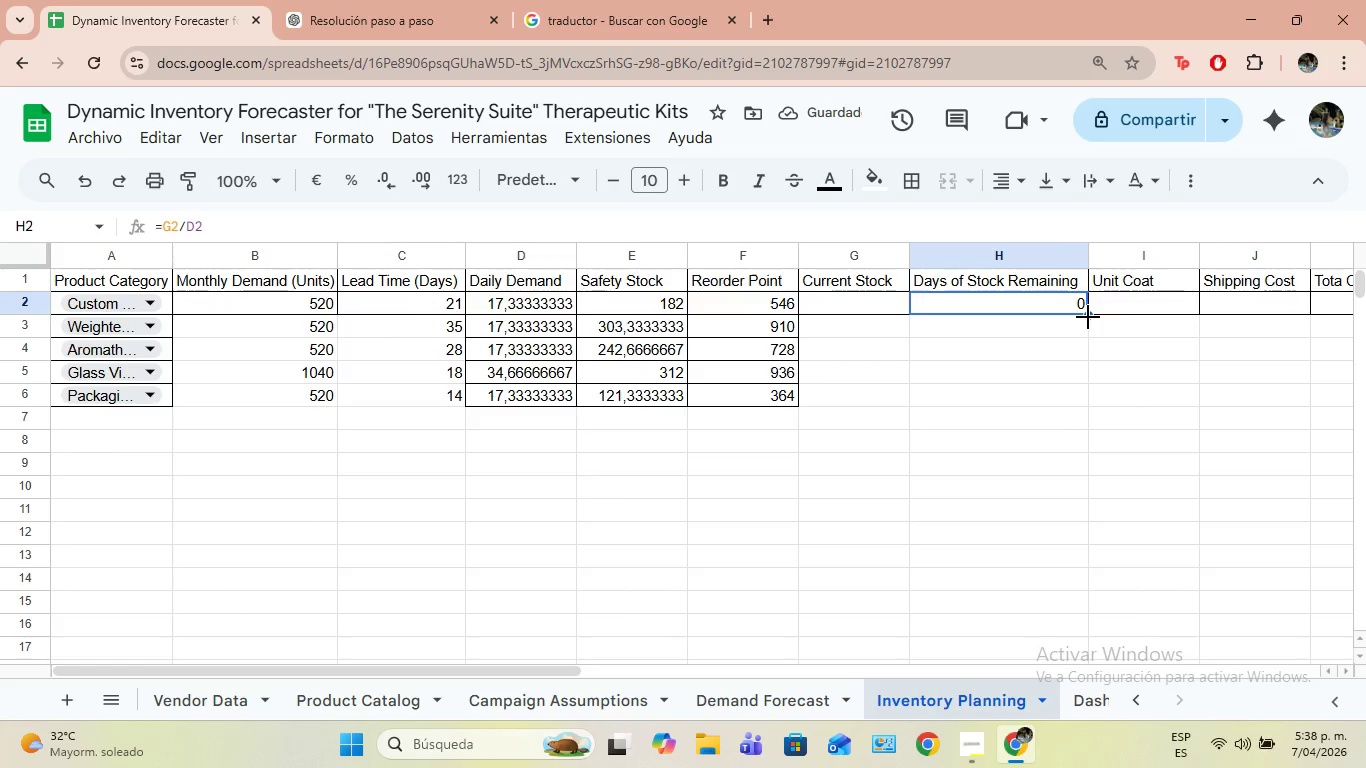 
left_click_drag(start_coordinate=[1088, 317], to_coordinate=[1074, 389])
 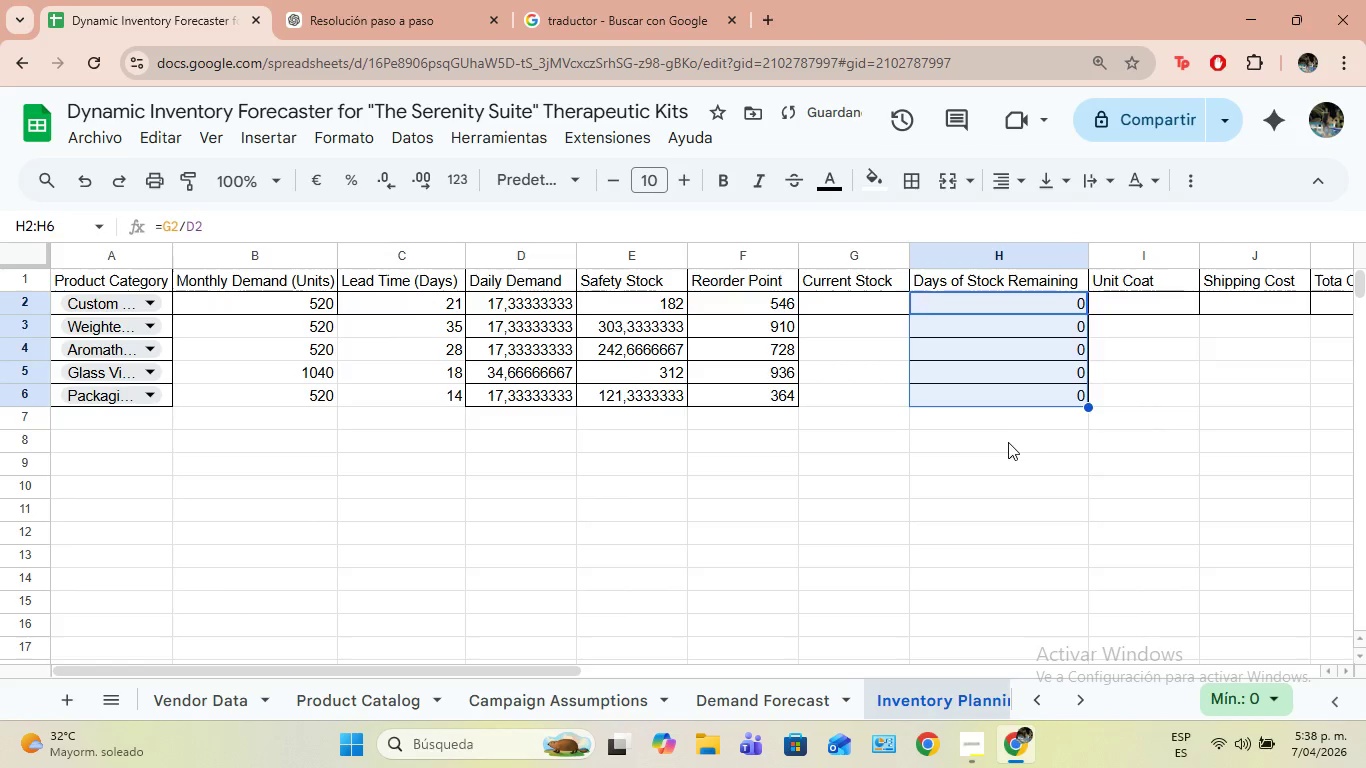 
left_click([1008, 442])
 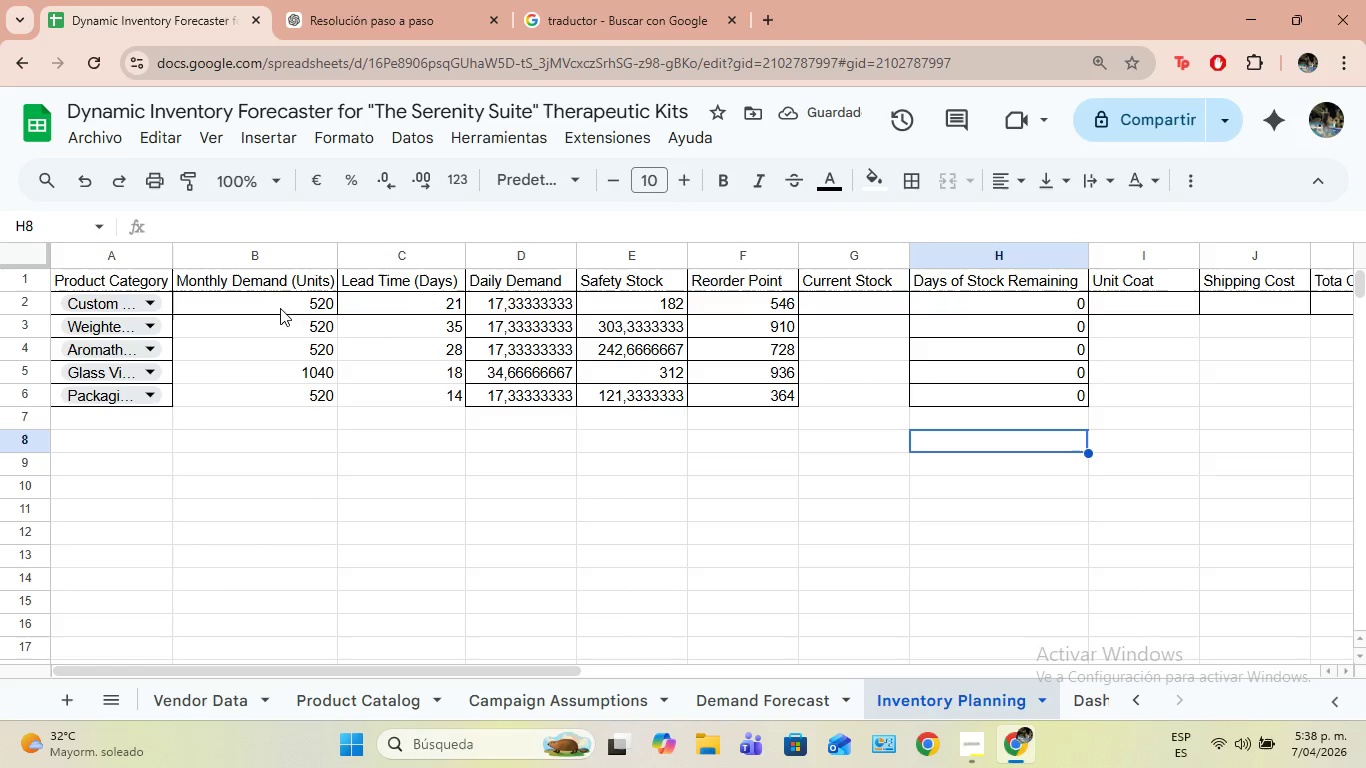 
wait(5.69)
 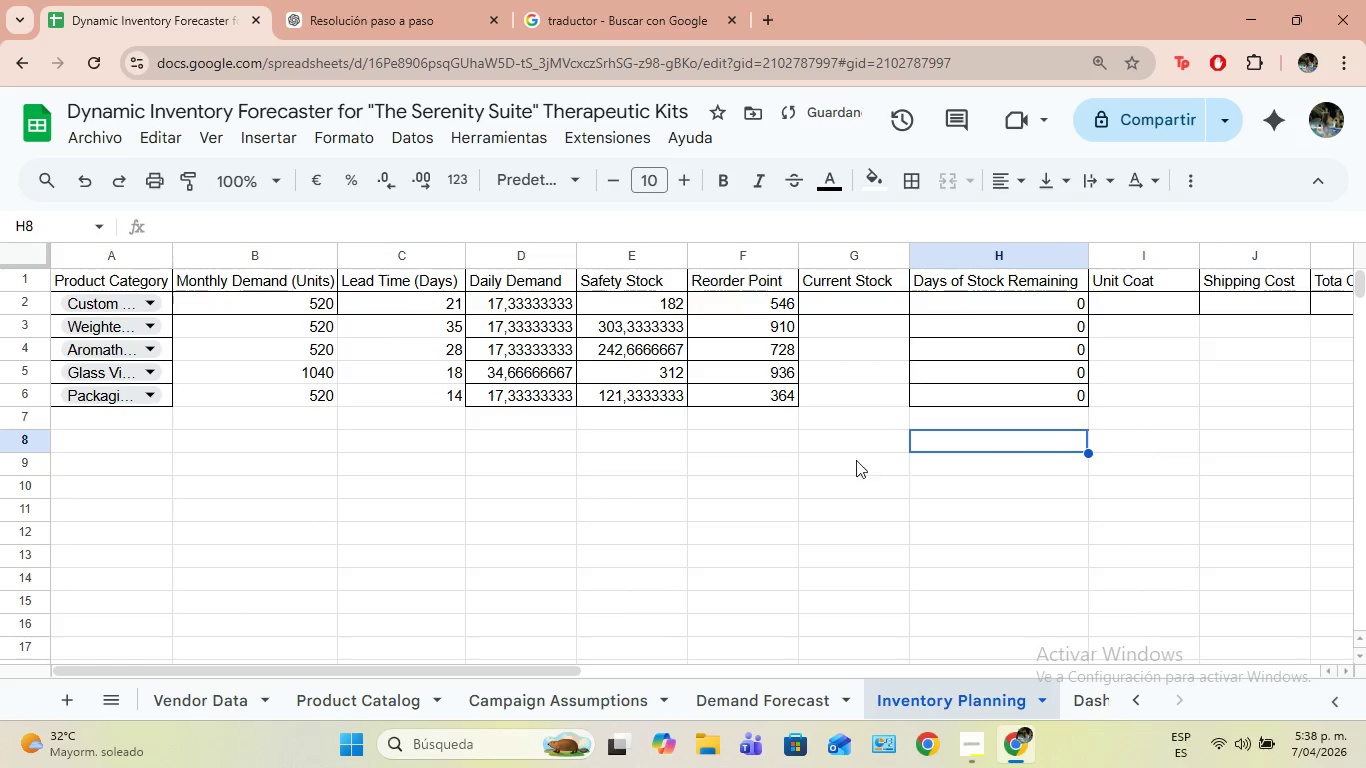 
left_click_drag(start_coordinate=[220, 297], to_coordinate=[1060, 387])
 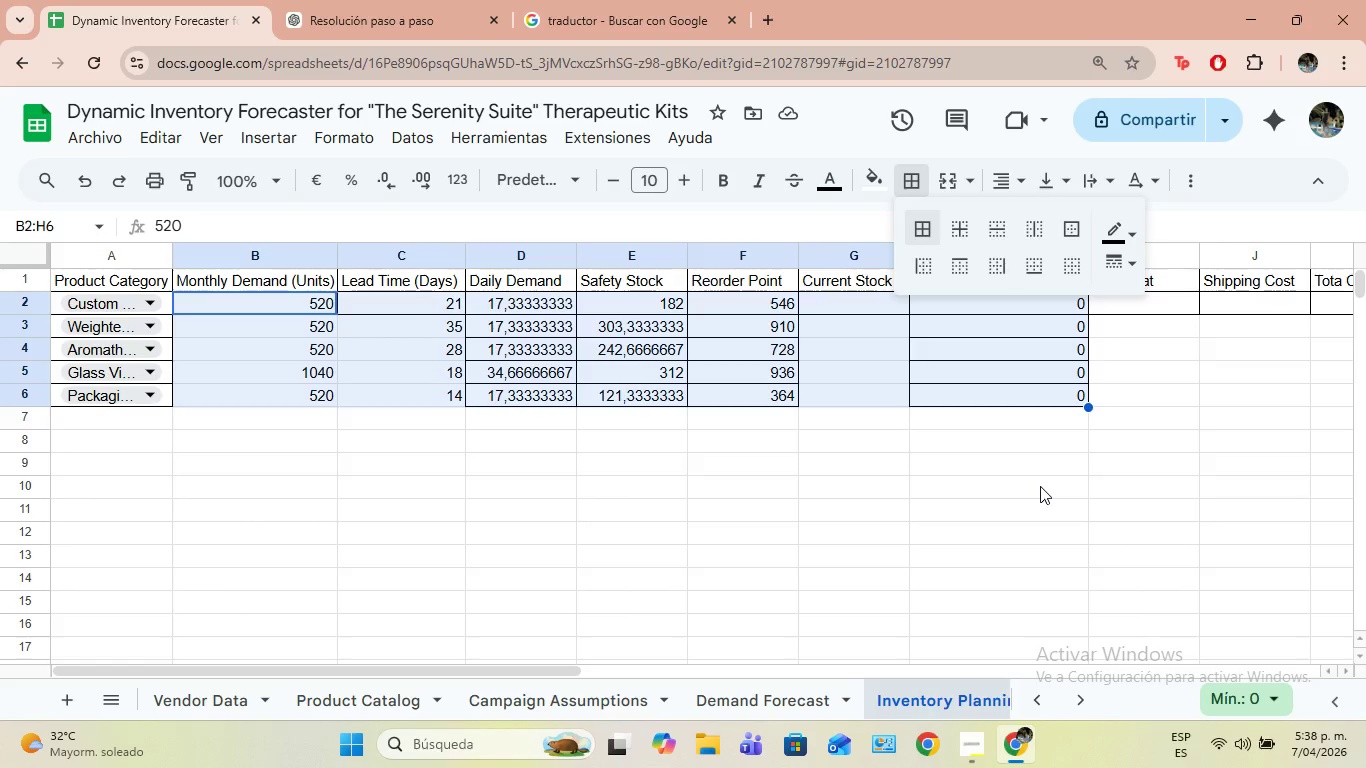 
double_click([1050, 516])
 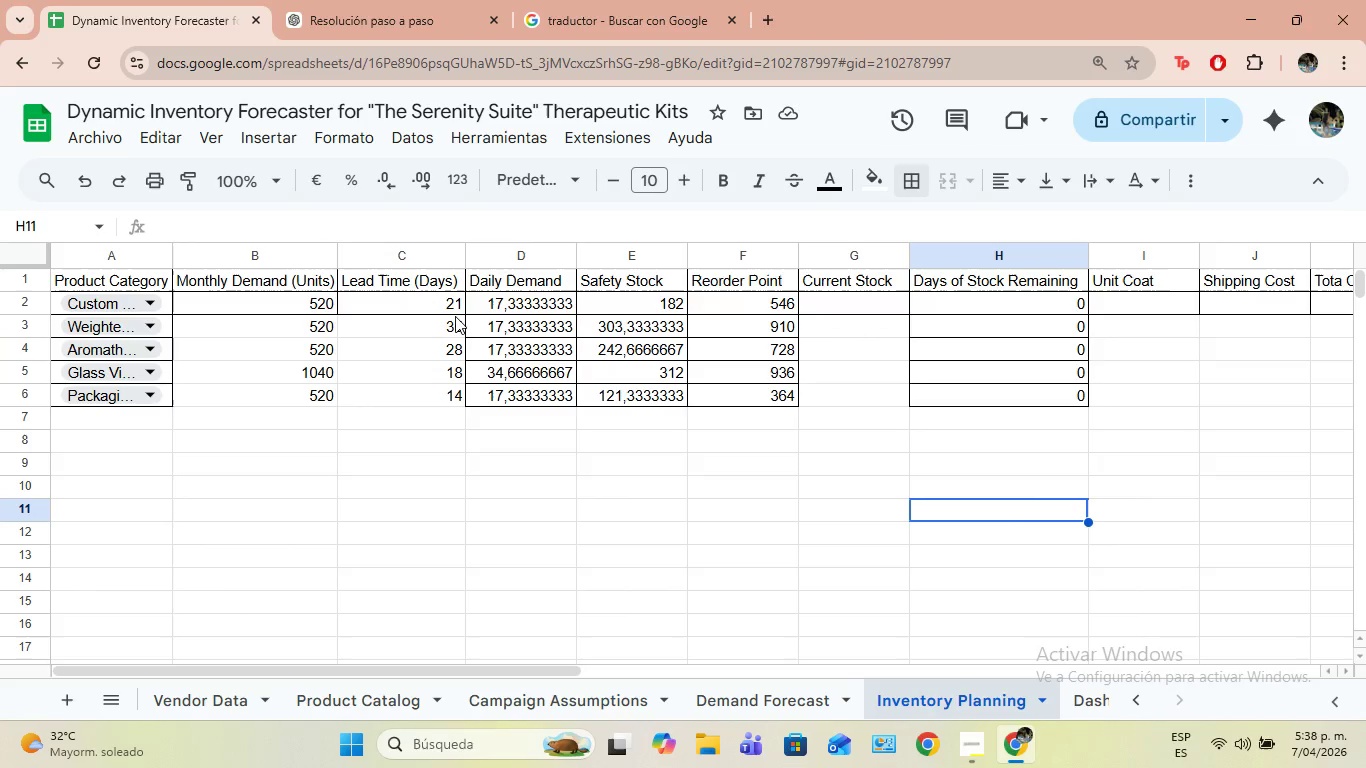 
left_click_drag(start_coordinate=[239, 328], to_coordinate=[1108, 399])
 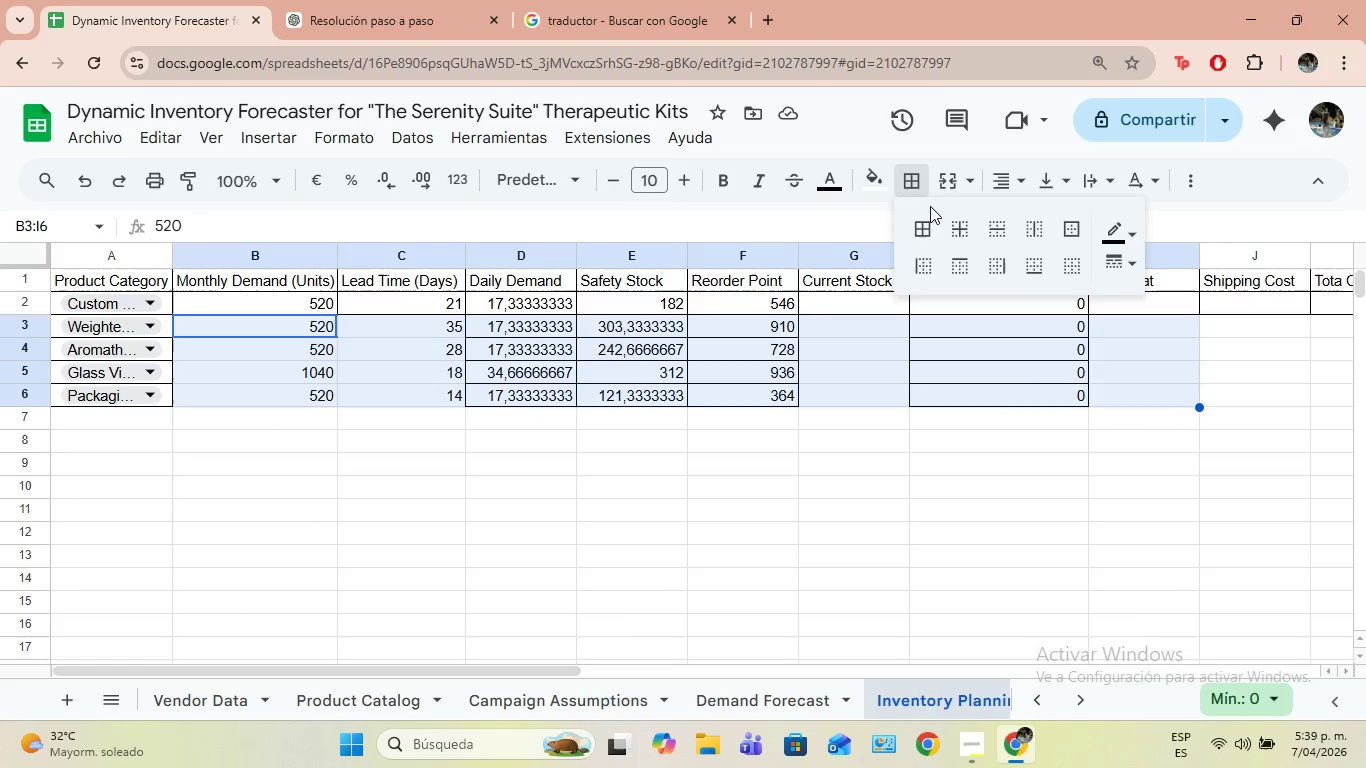 
left_click([925, 225])
 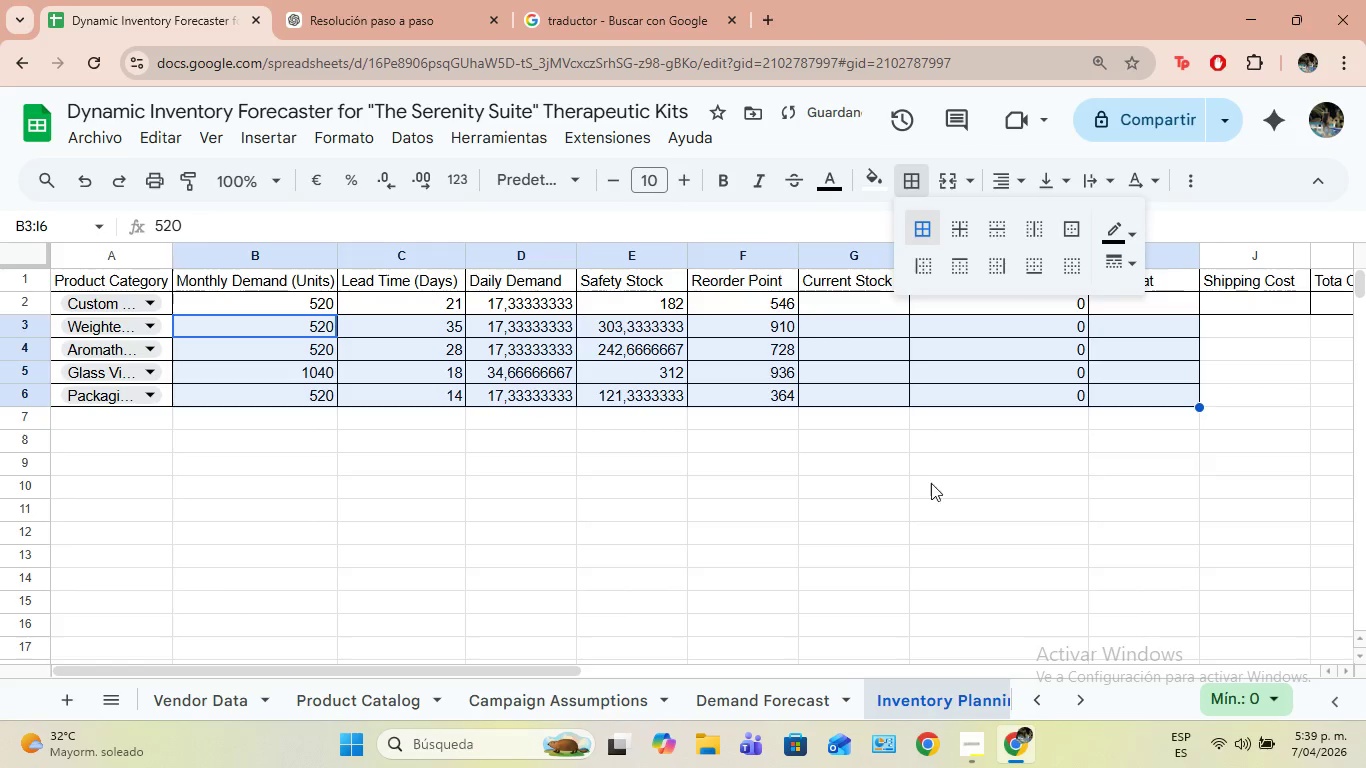 
left_click([932, 490])
 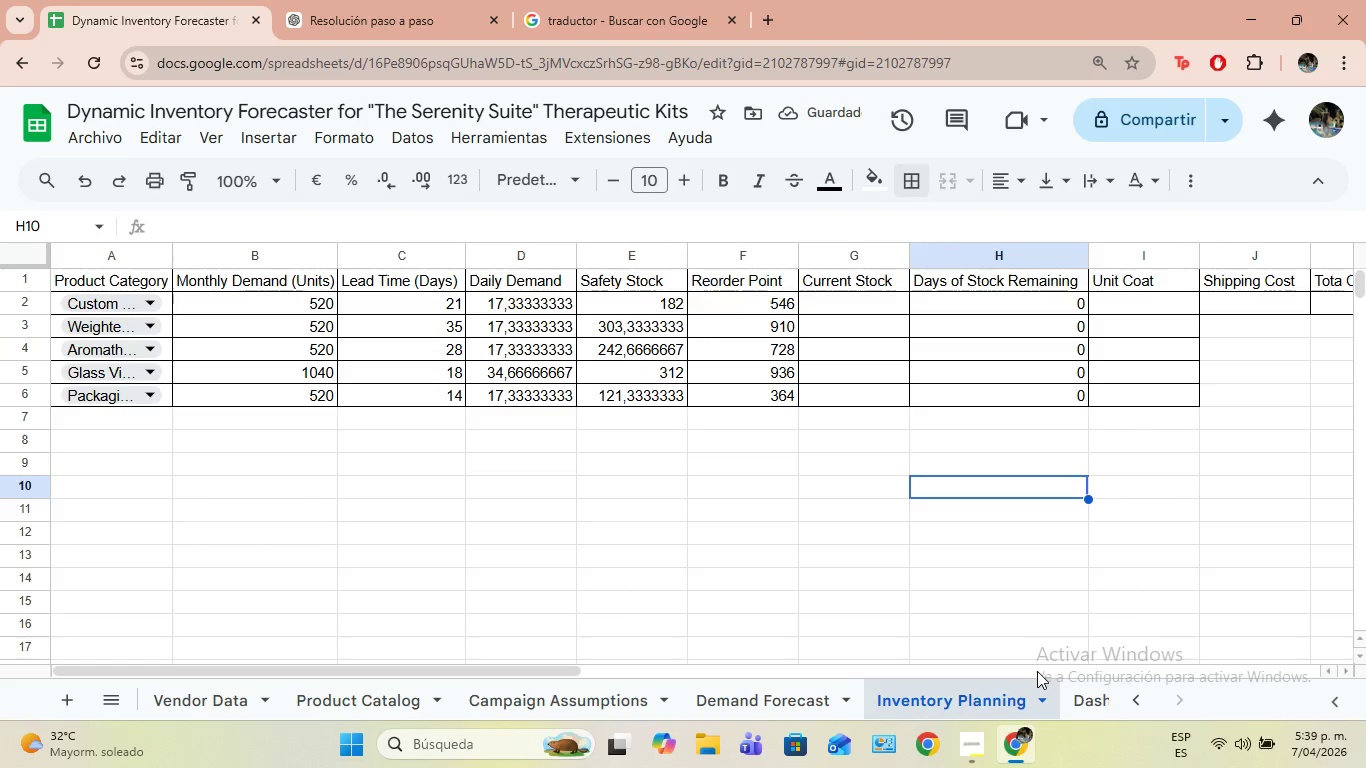 
left_click_drag(start_coordinate=[559, 673], to_coordinate=[830, 672])
 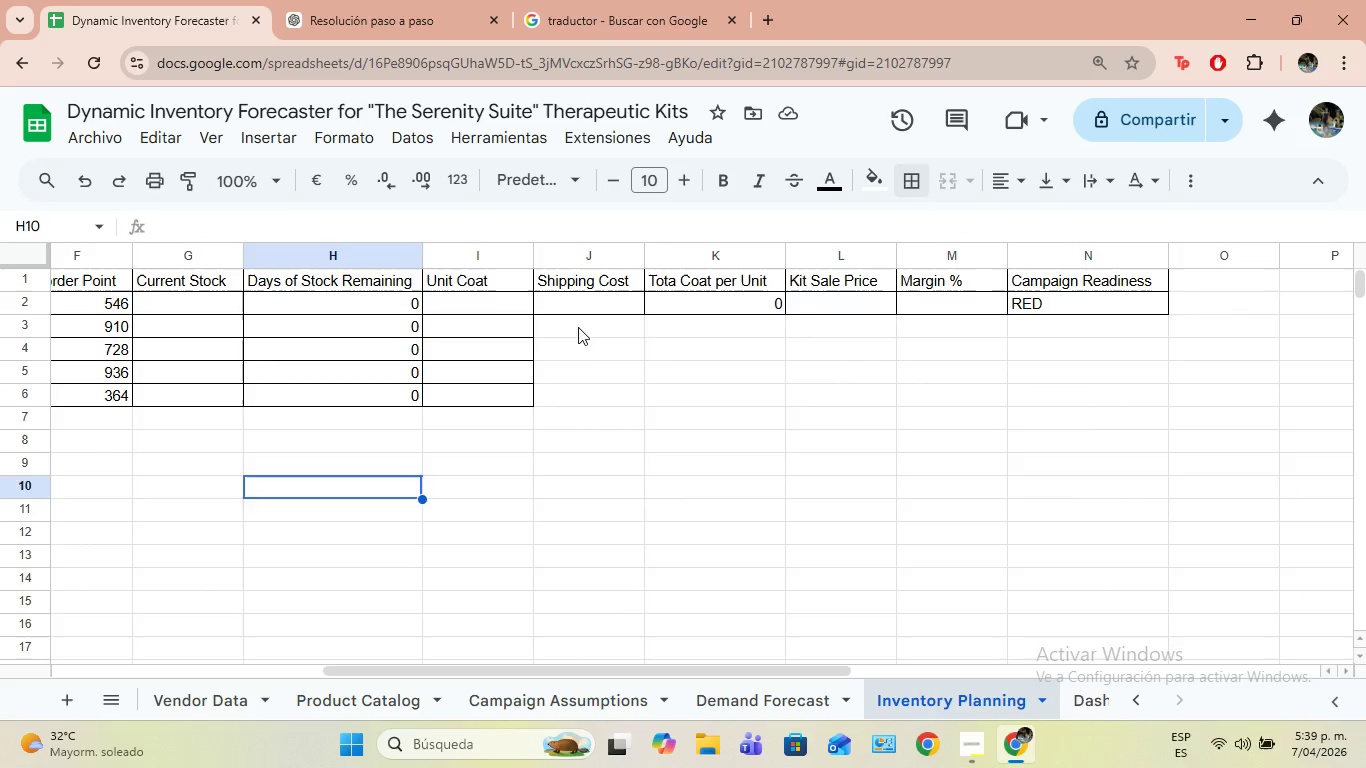 
left_click_drag(start_coordinate=[578, 327], to_coordinate=[1082, 400])
 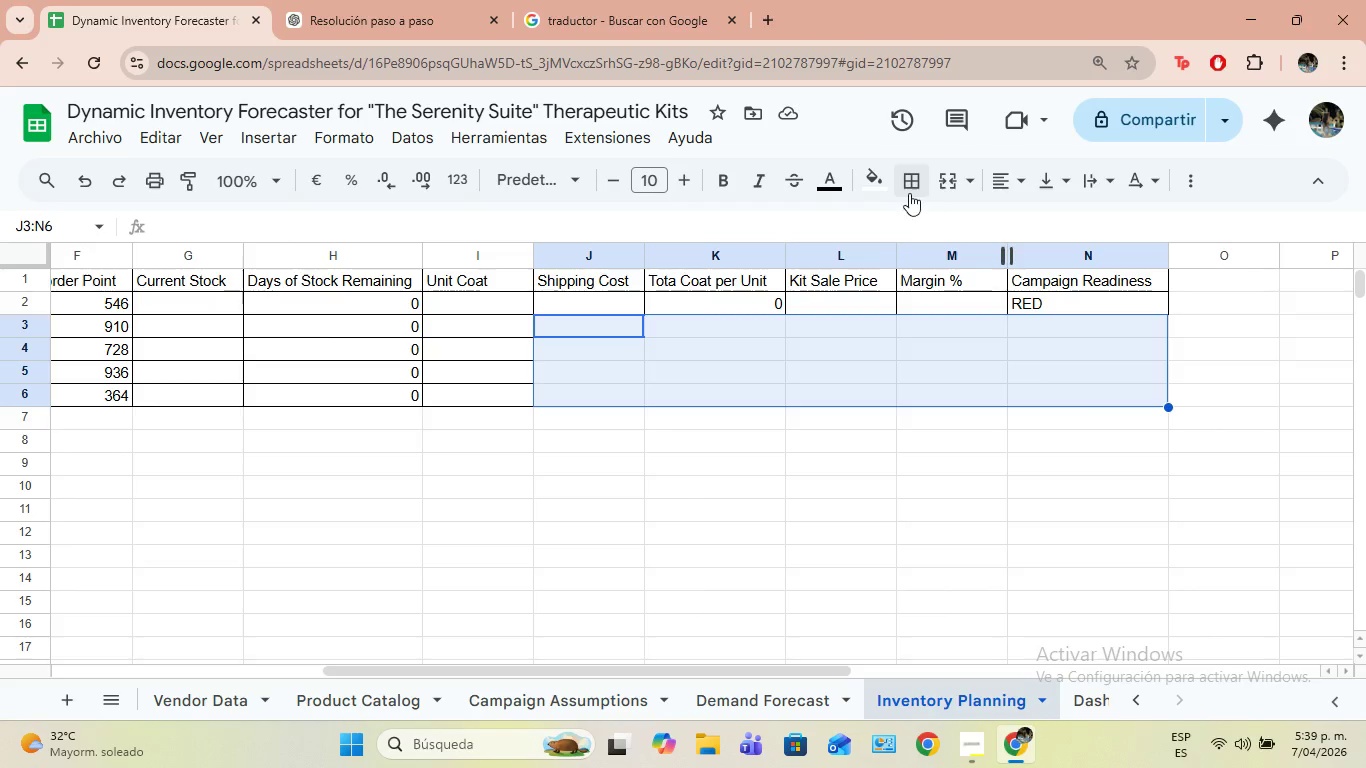 
left_click([909, 193])
 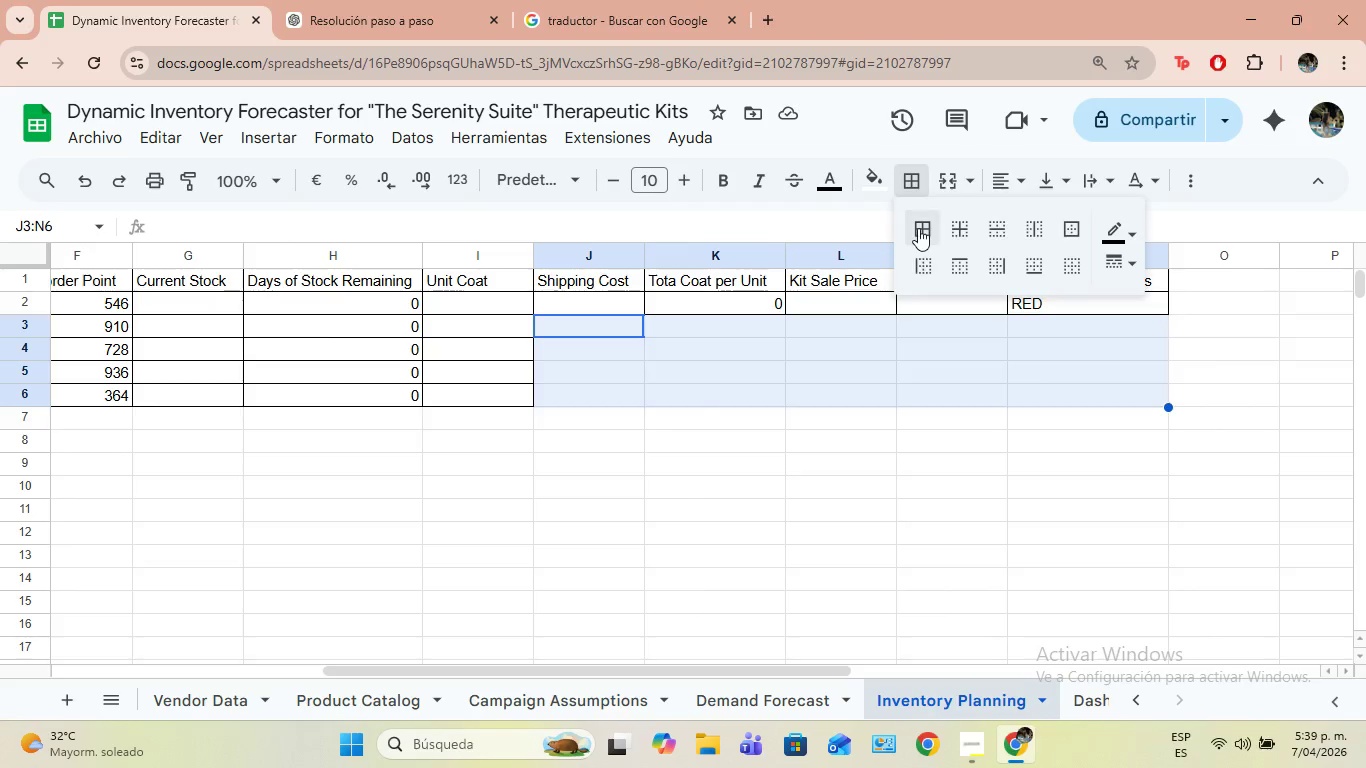 
left_click([918, 228])
 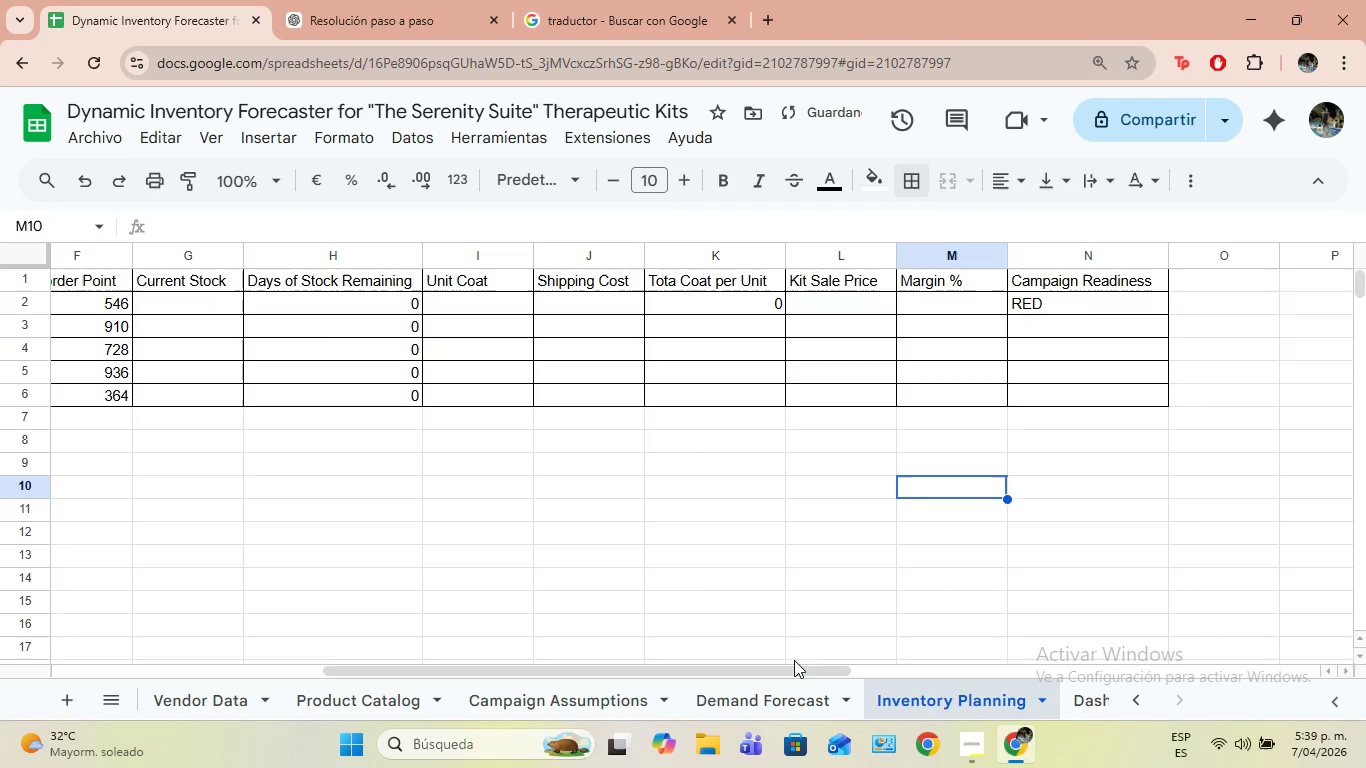 
left_click_drag(start_coordinate=[785, 672], to_coordinate=[471, 657])
 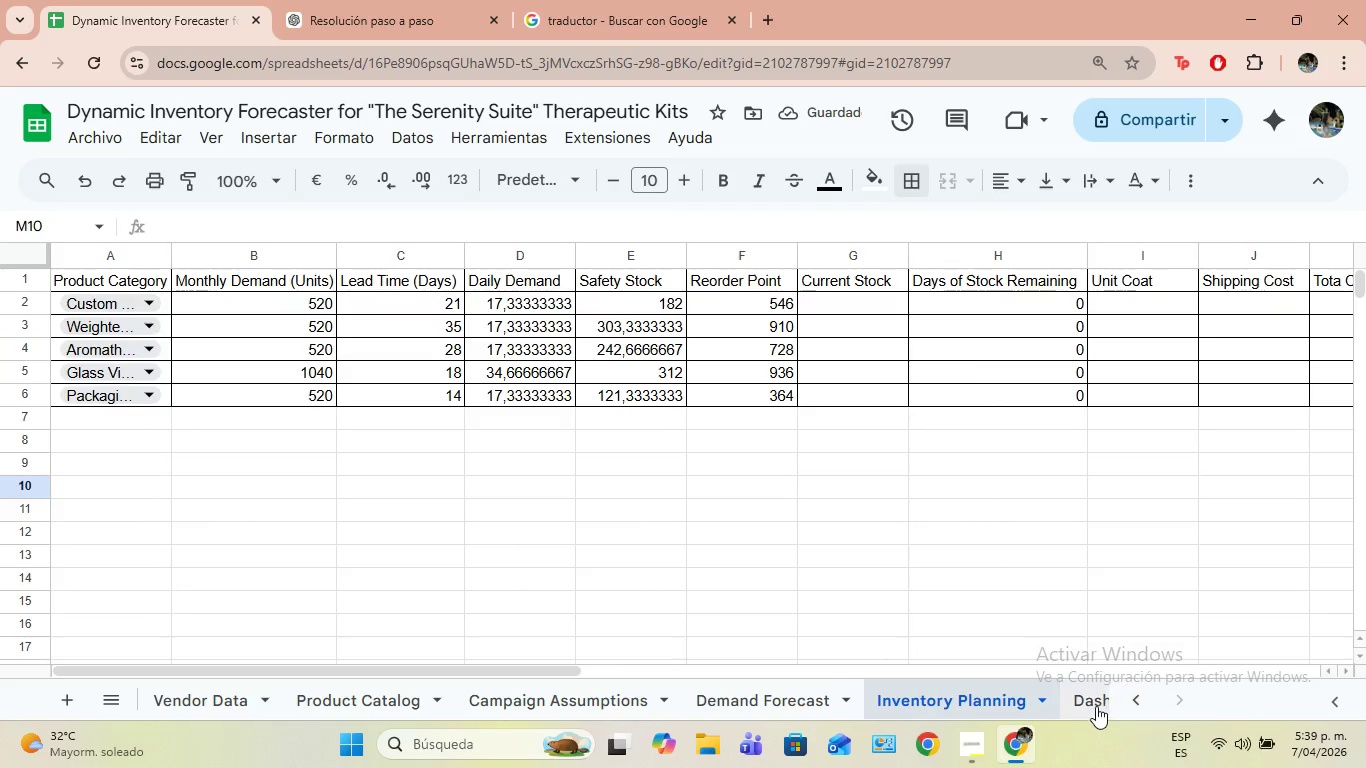 
left_click([1091, 705])
 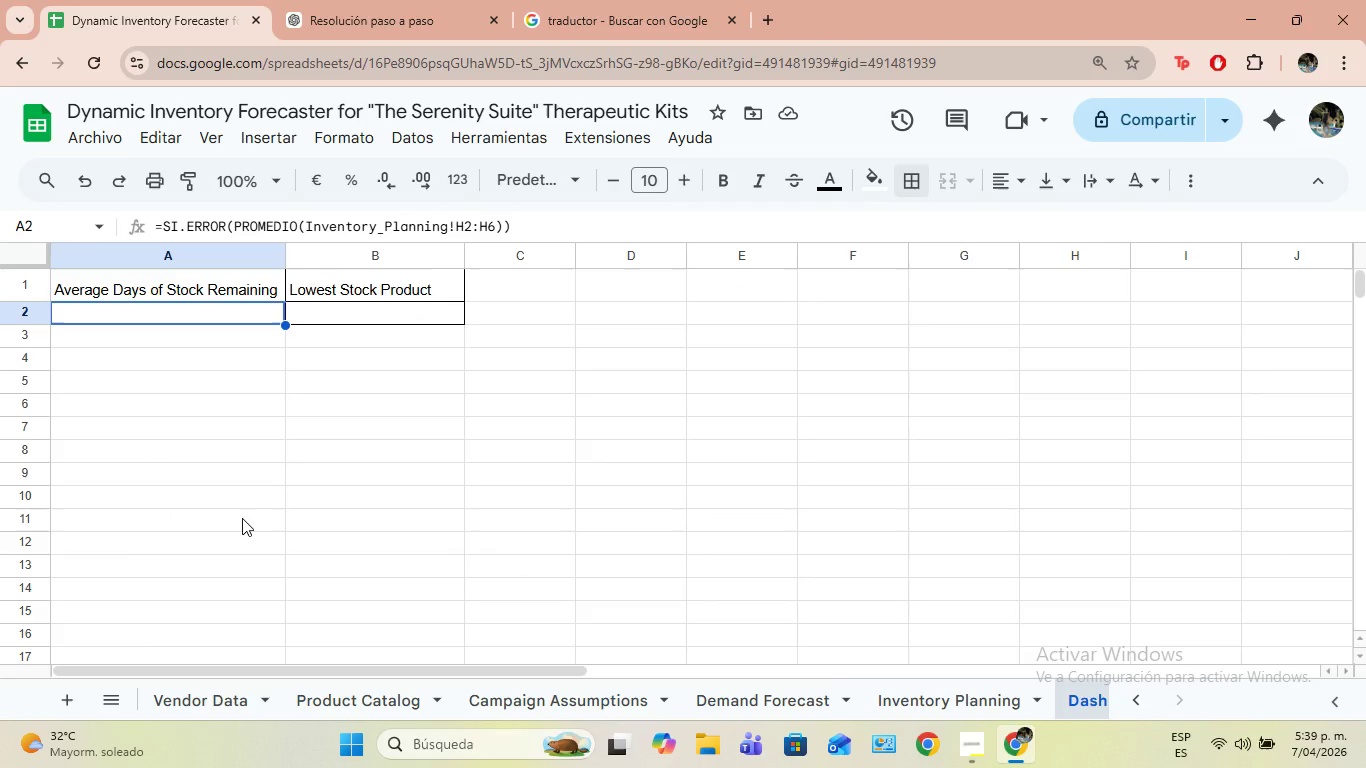 
wait(7.3)
 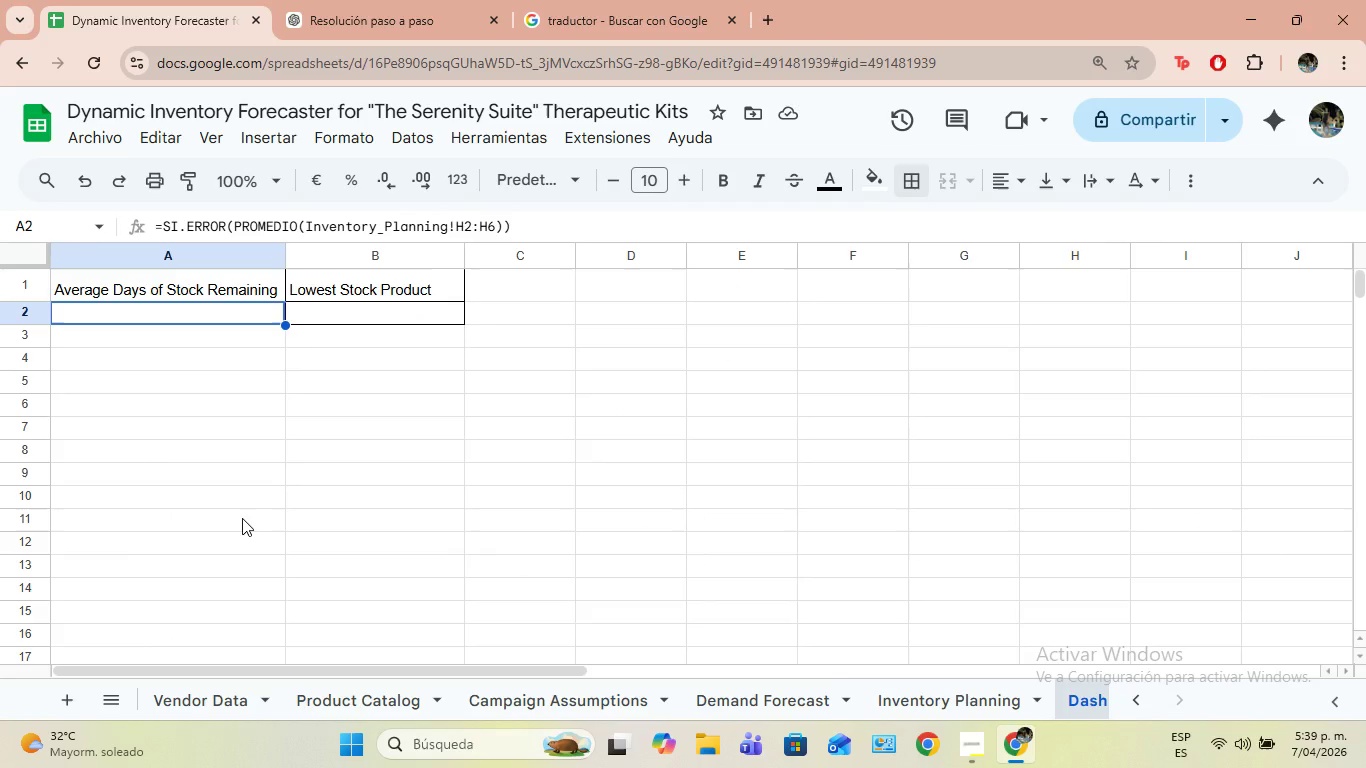 
double_click([255, 311])
 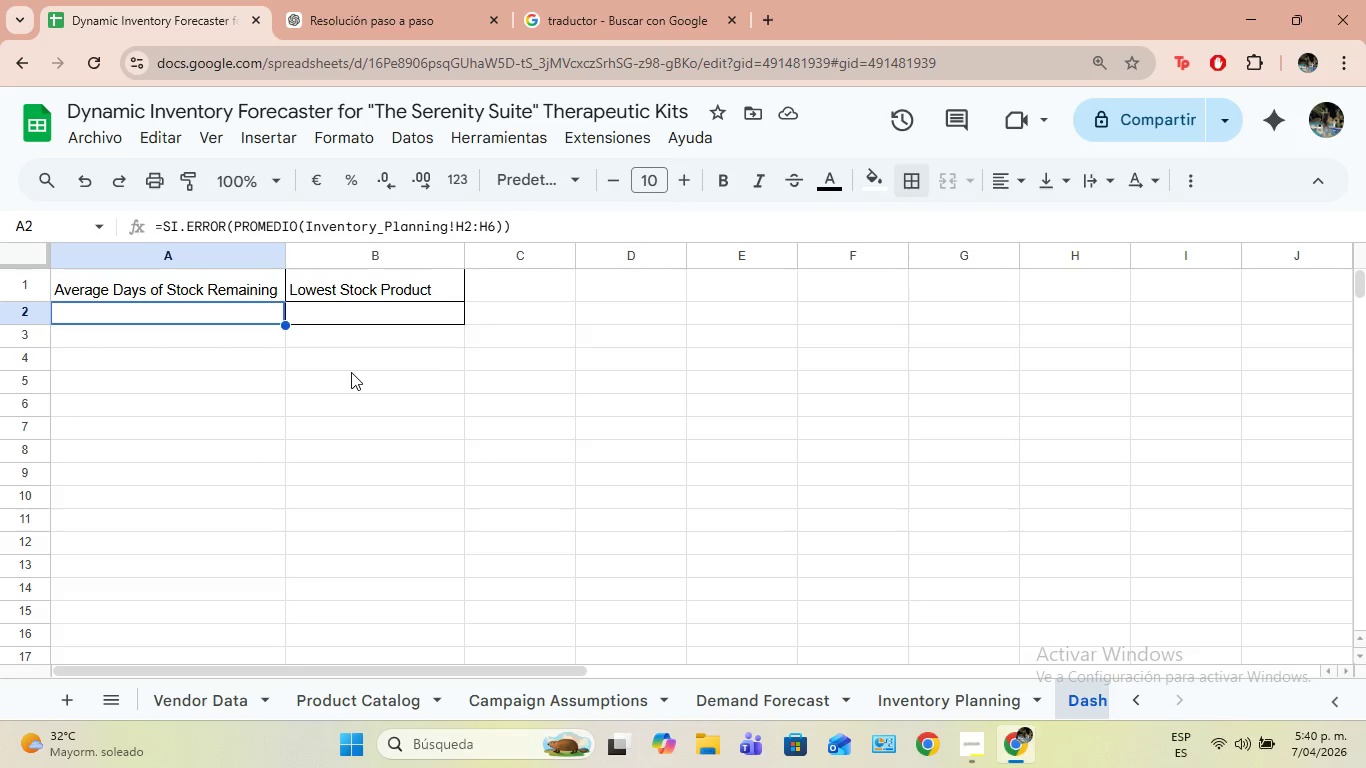 
wait(52.66)
 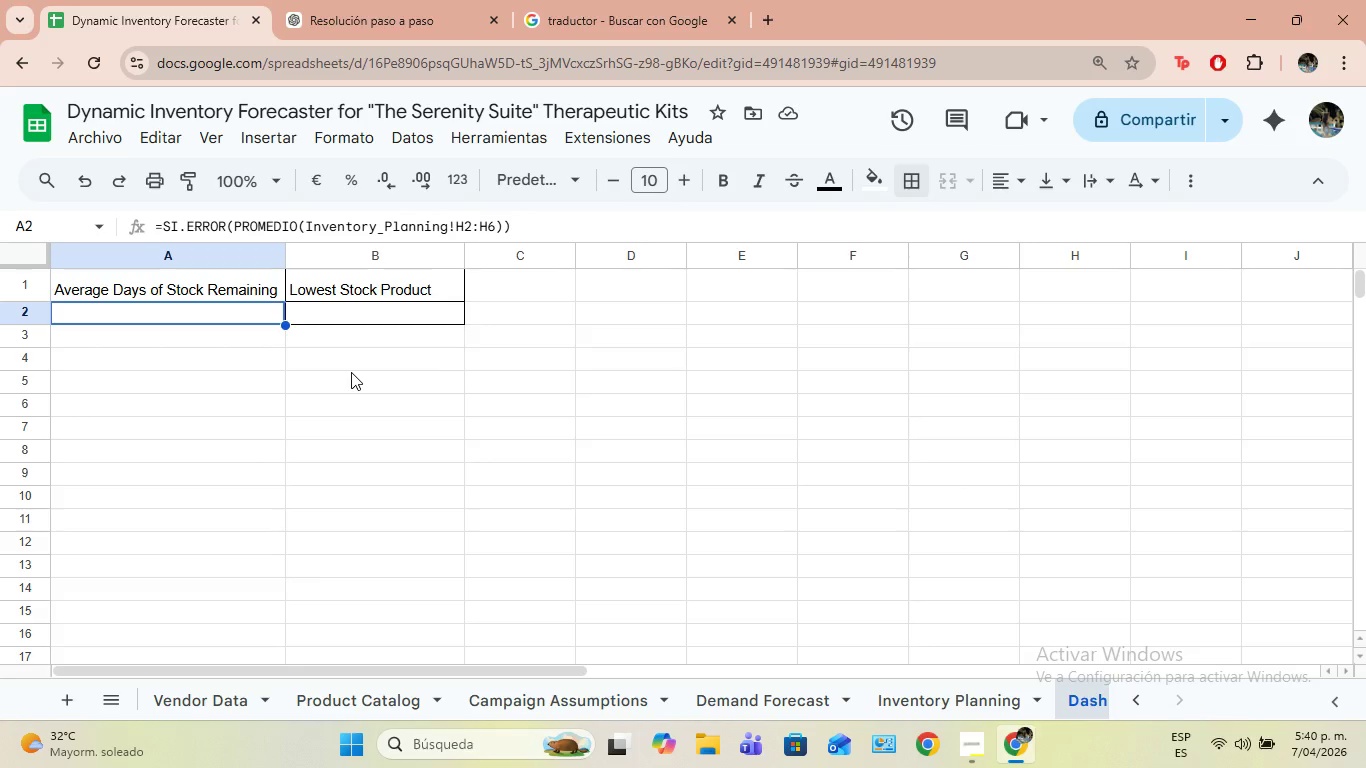 
left_click([259, 297])
 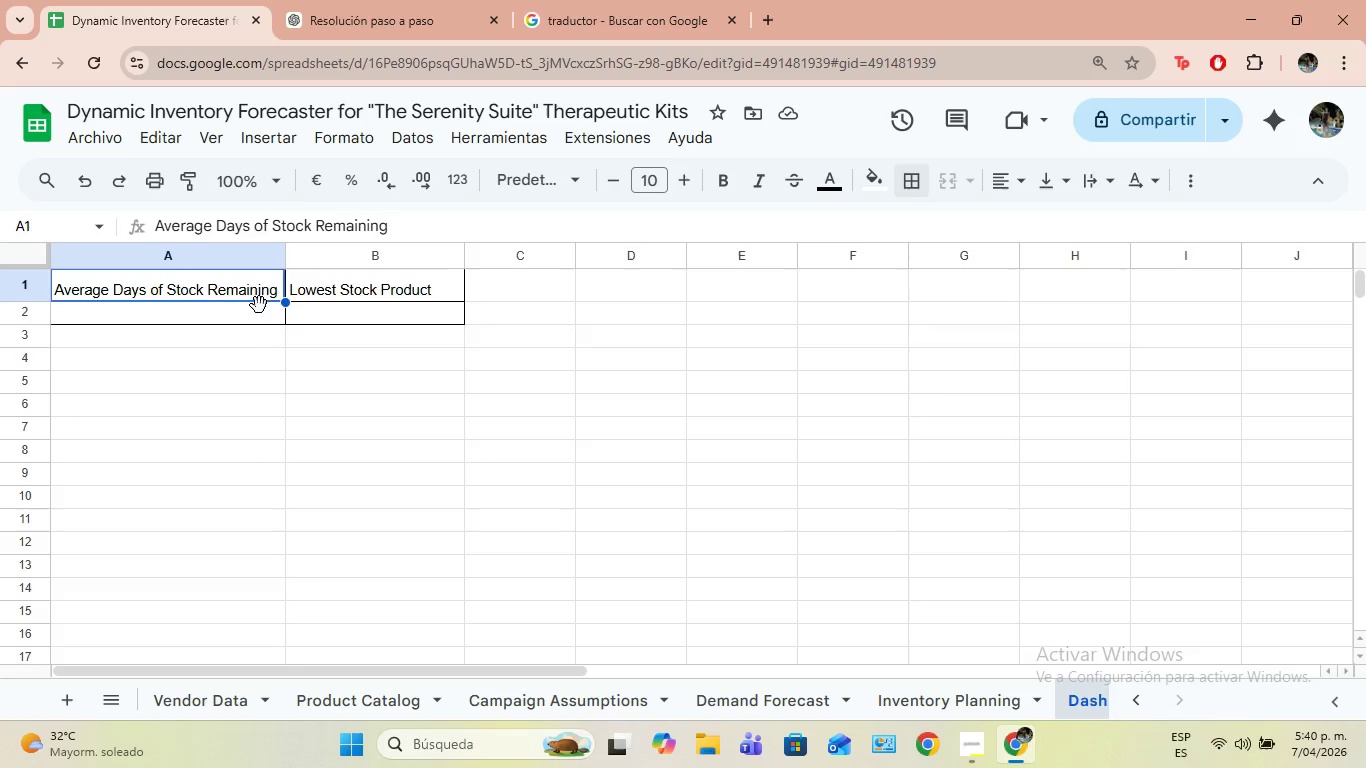 
left_click([258, 307])
 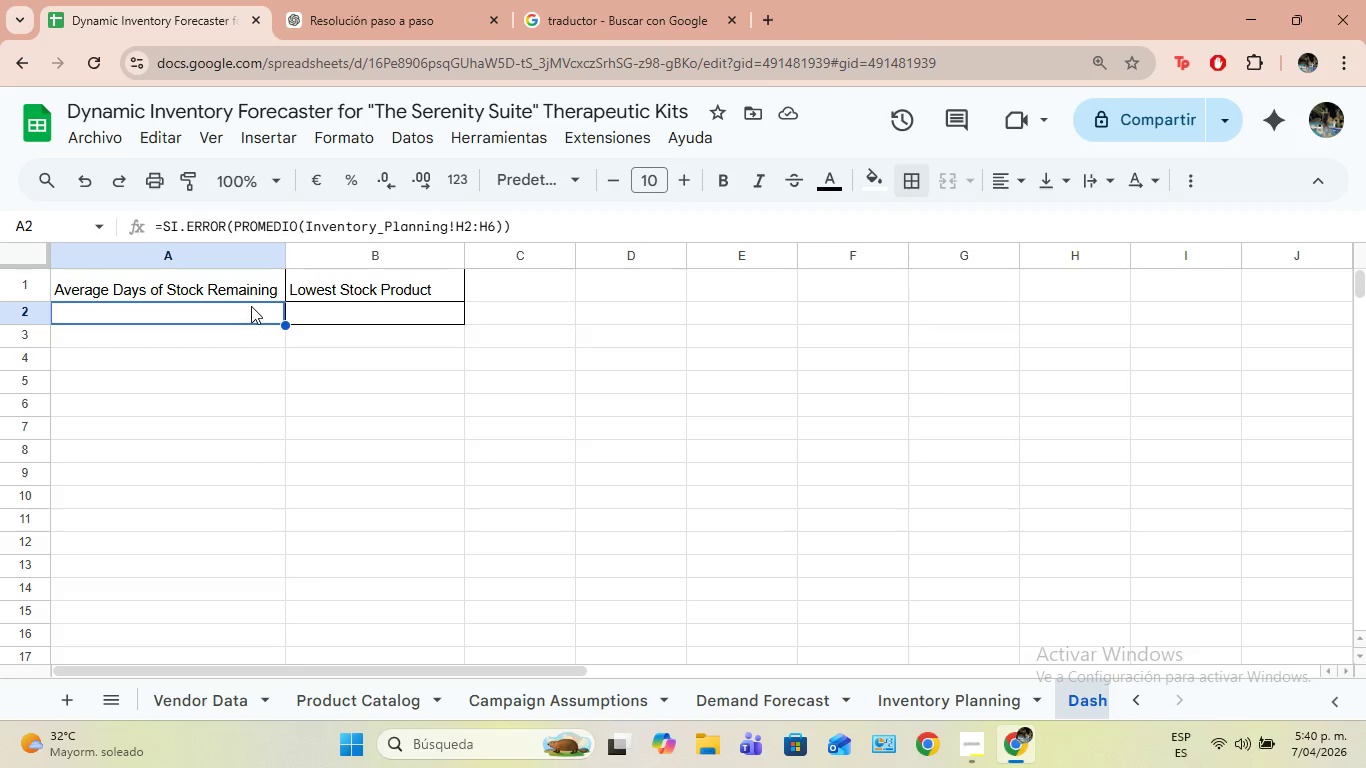 
key(Backspace)
 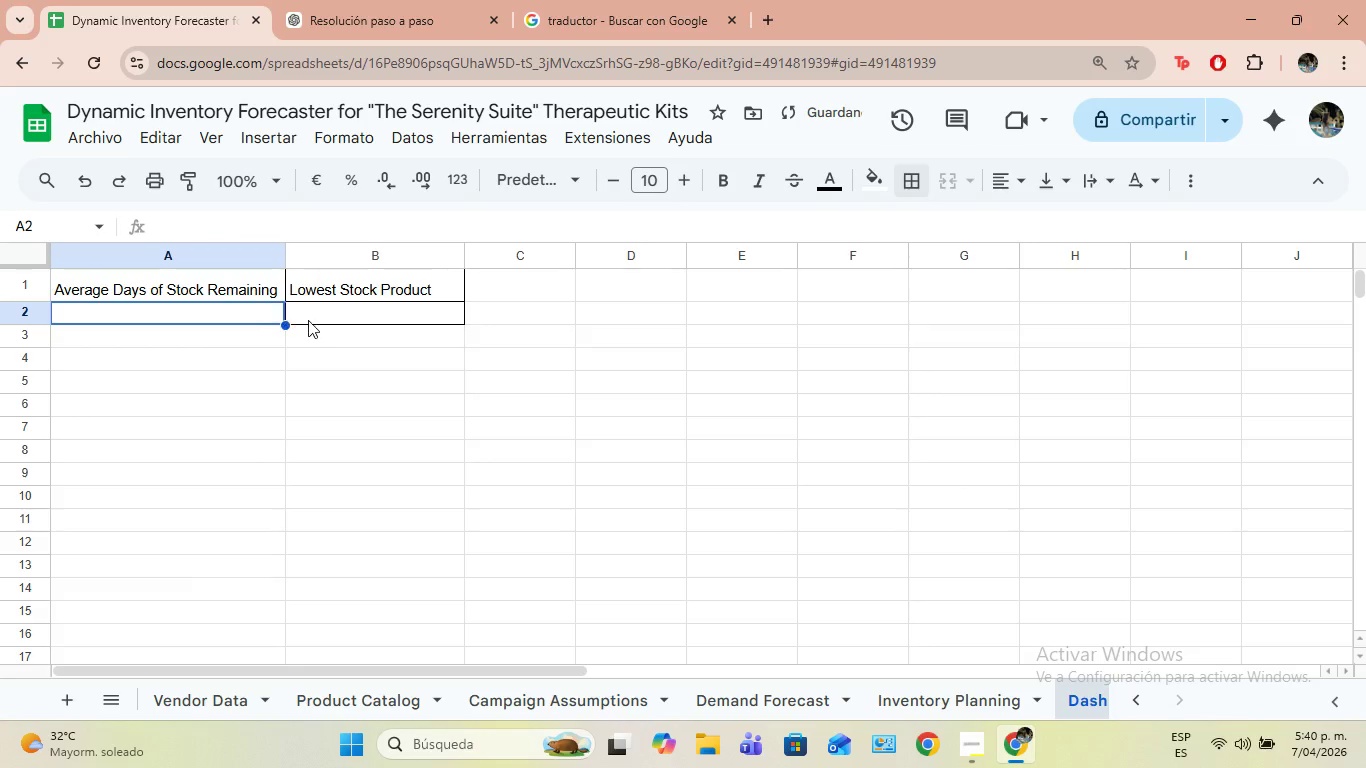 
left_click([308, 320])
 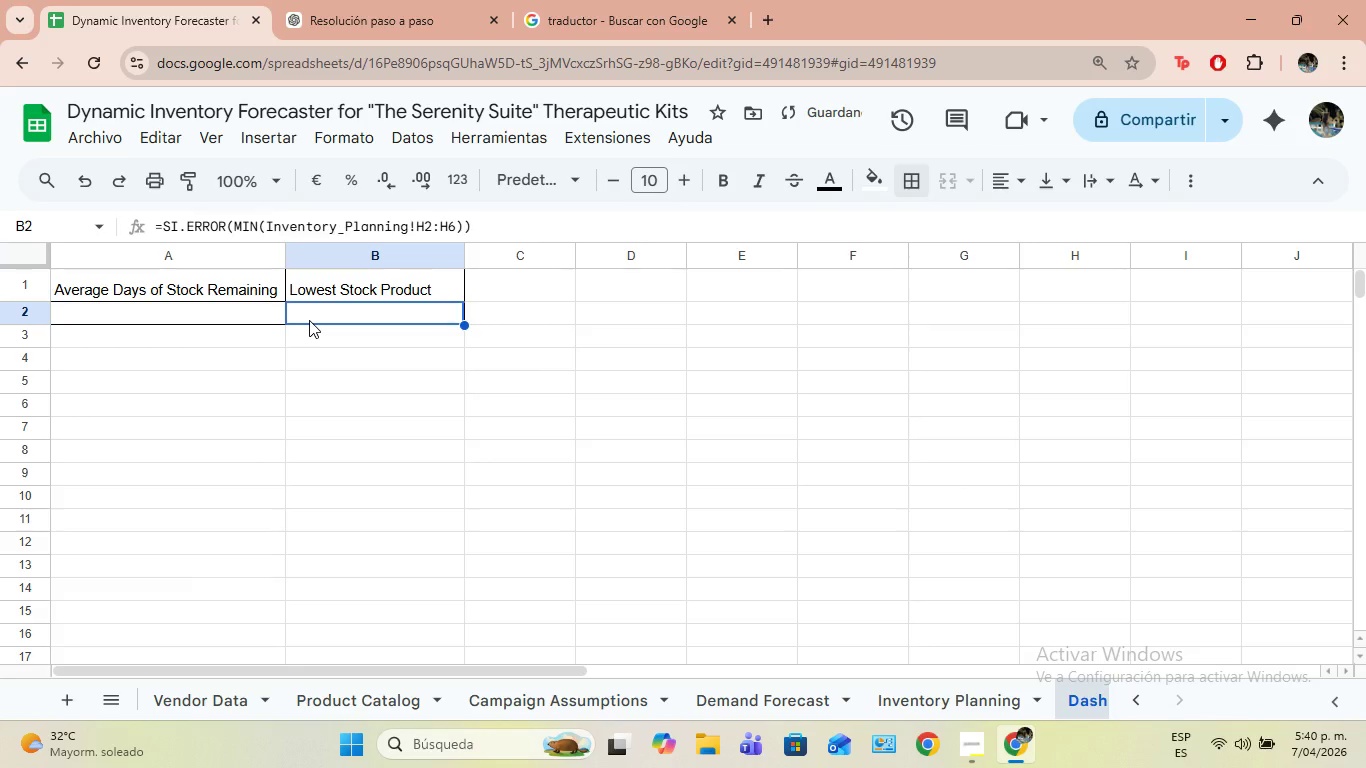 
key(Backspace)
 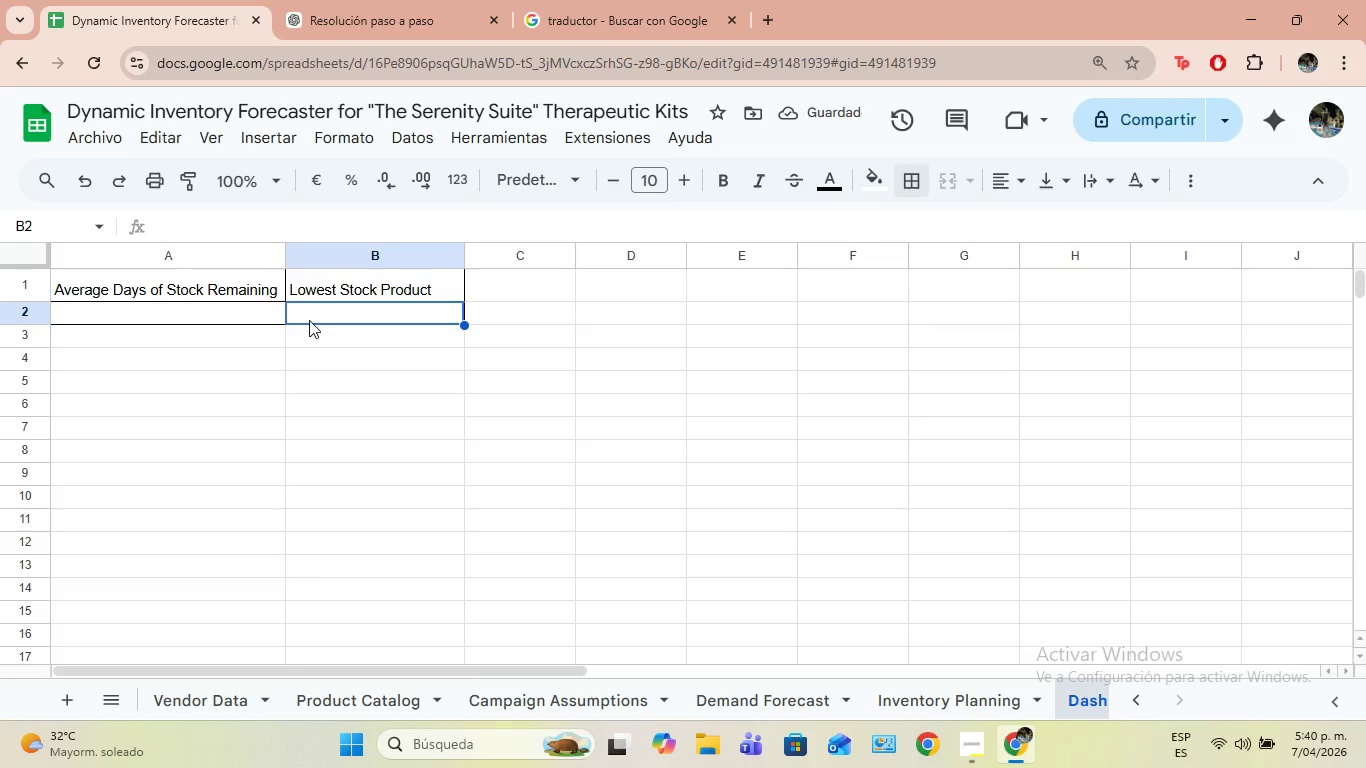 
wait(9.92)
 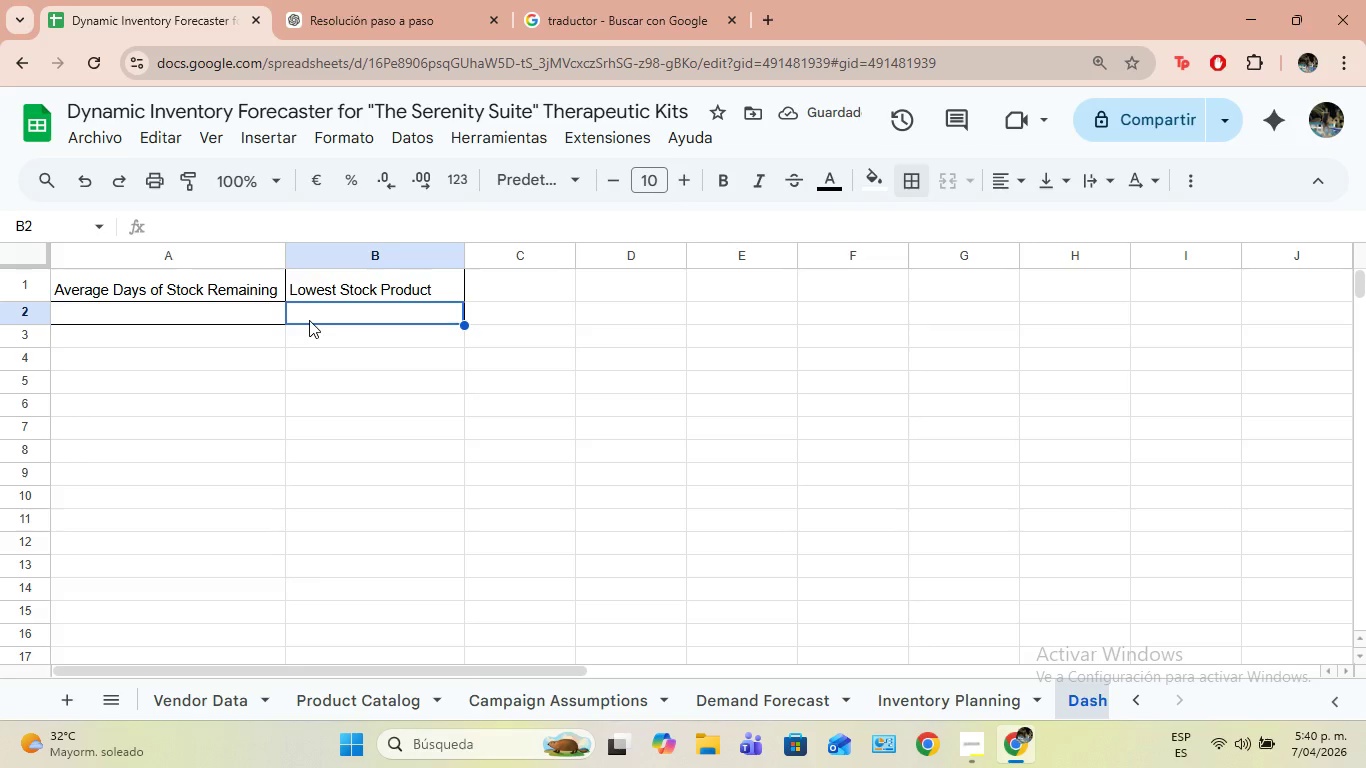 
left_click([227, 294])
 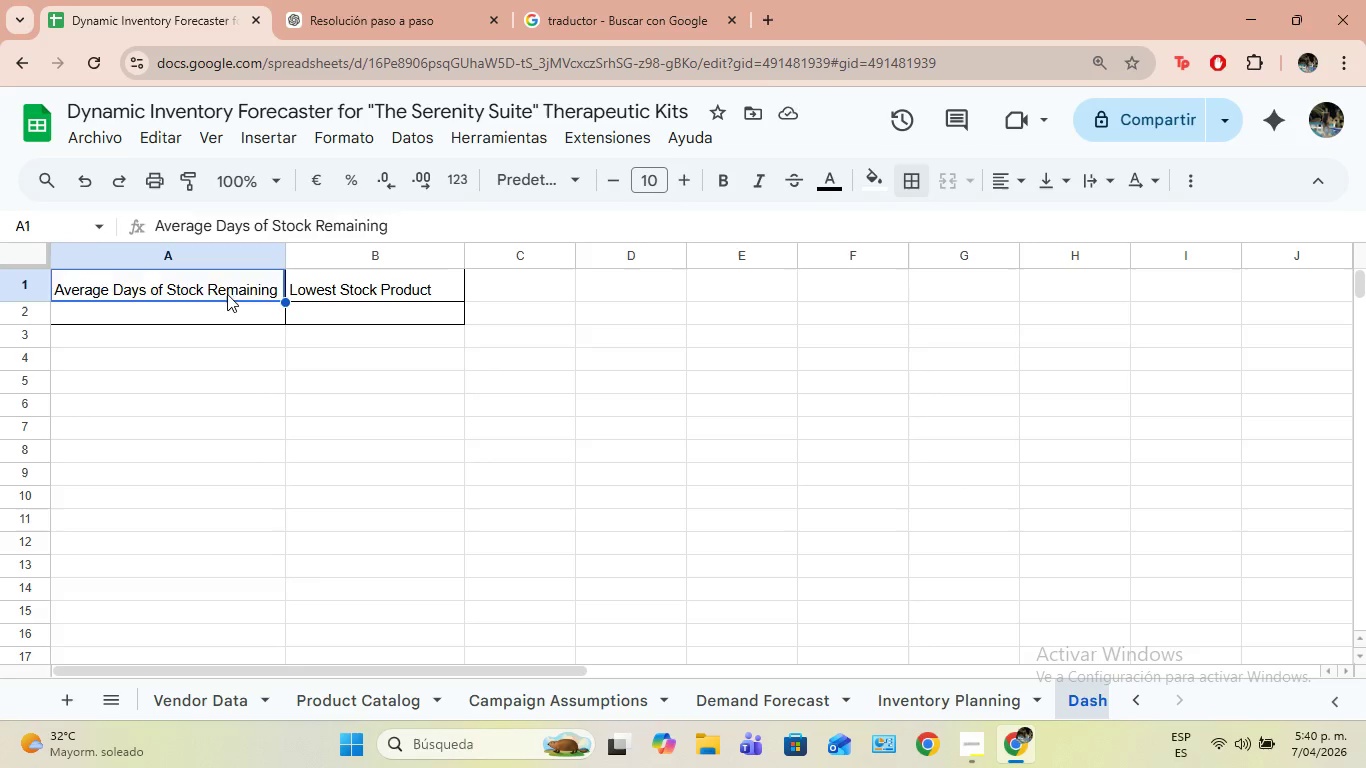 
key(Backspace)
 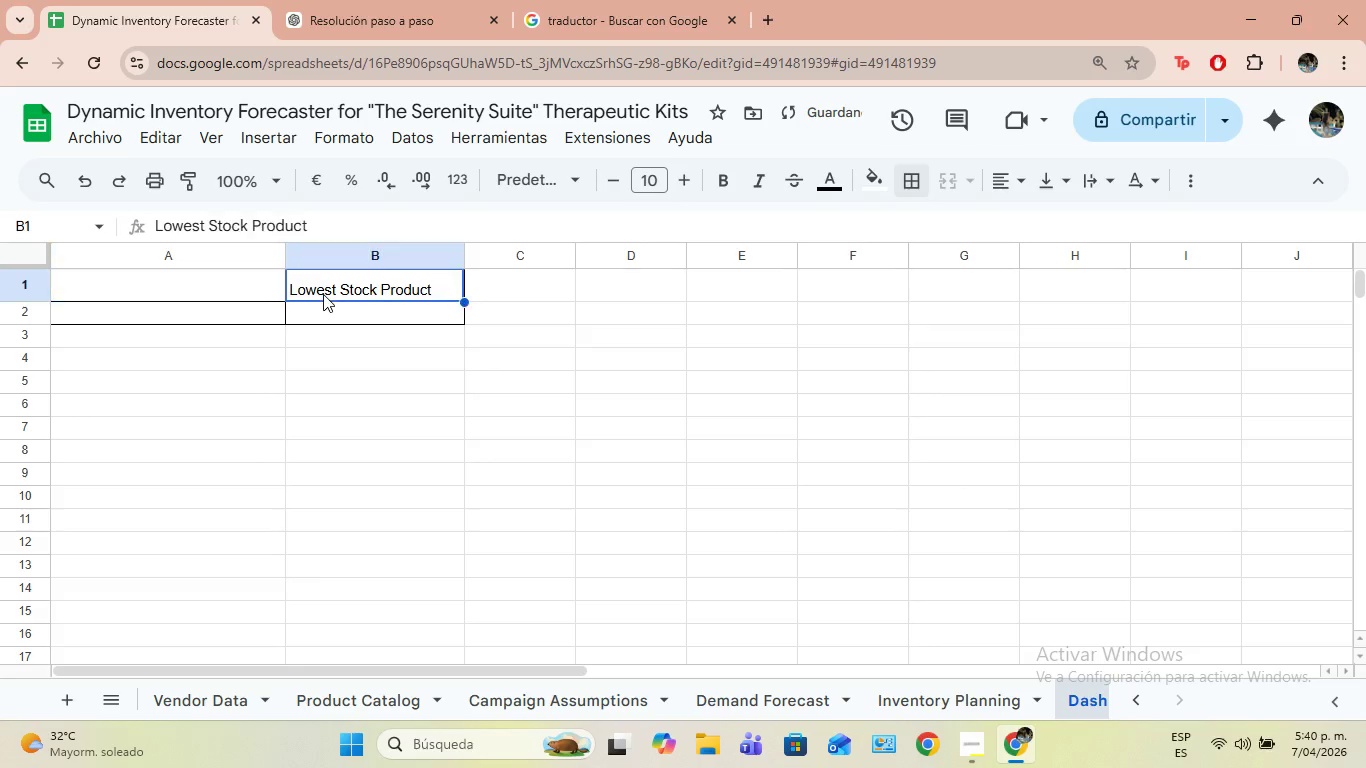 
left_click([323, 294])
 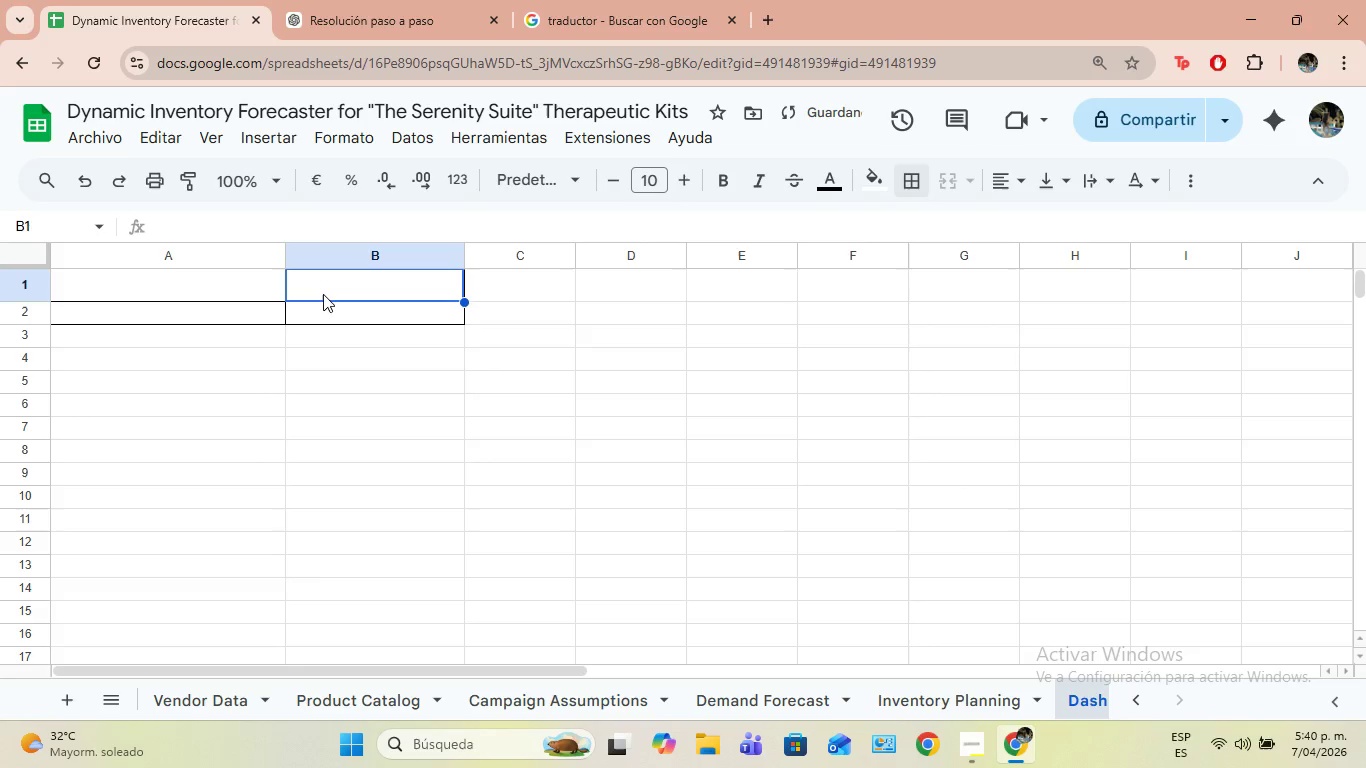 
key(Backspace)
 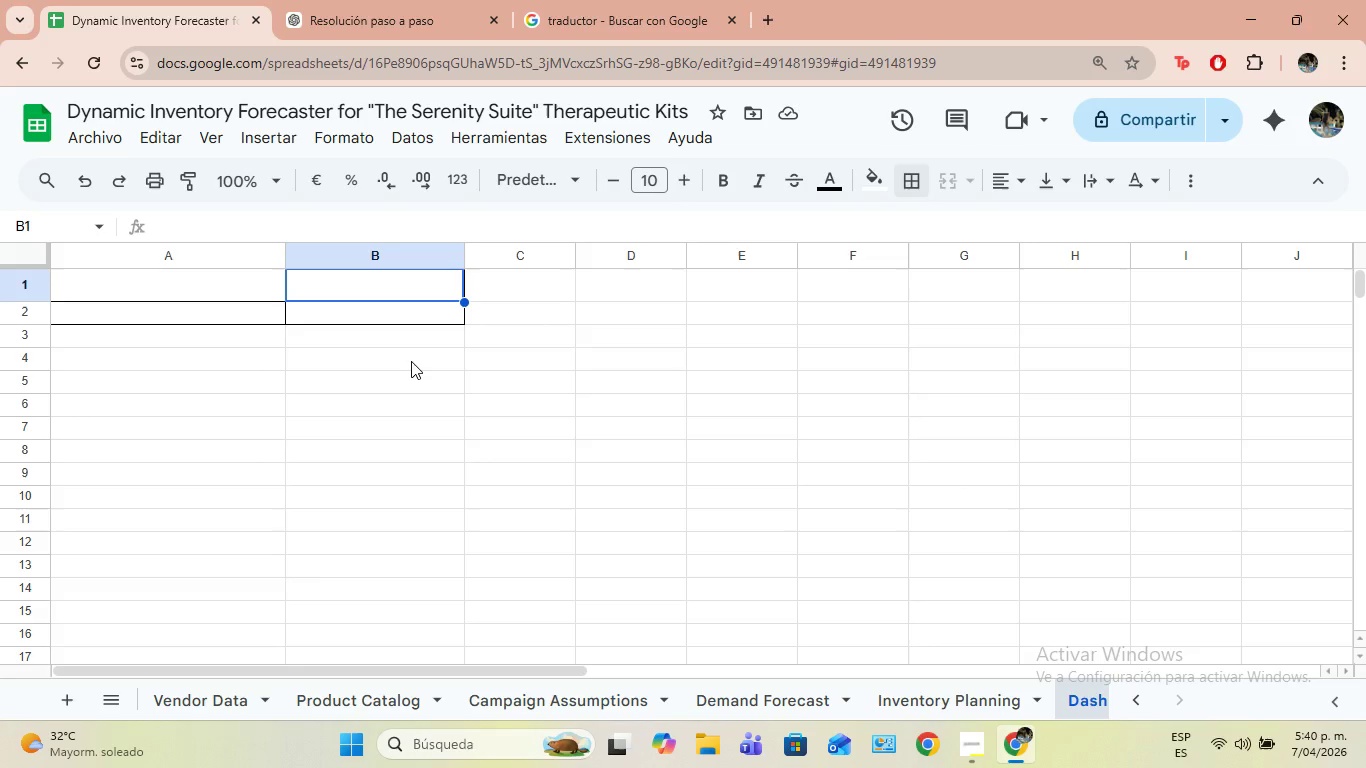 
wait(17.97)
 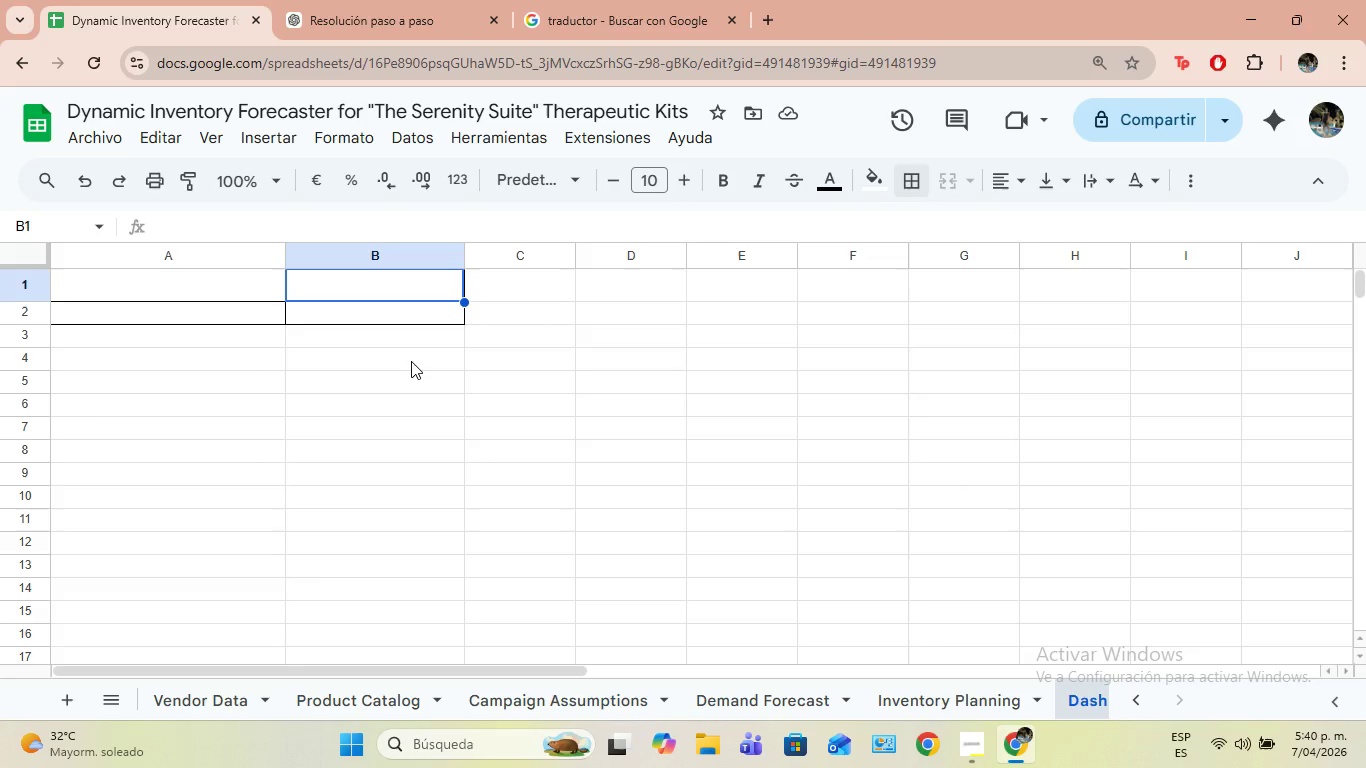 
left_click([200, 289])
 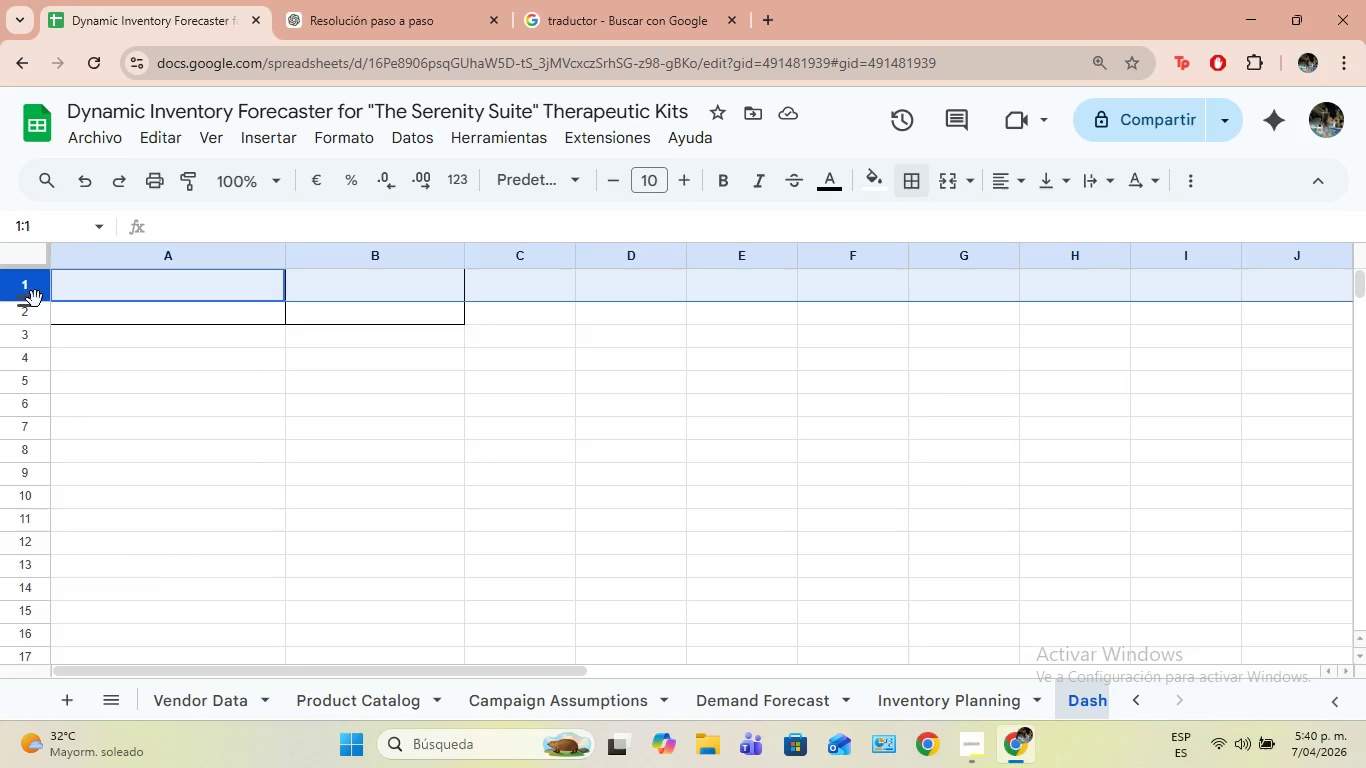 
left_click_drag(start_coordinate=[29, 306], to_coordinate=[29, 300])
 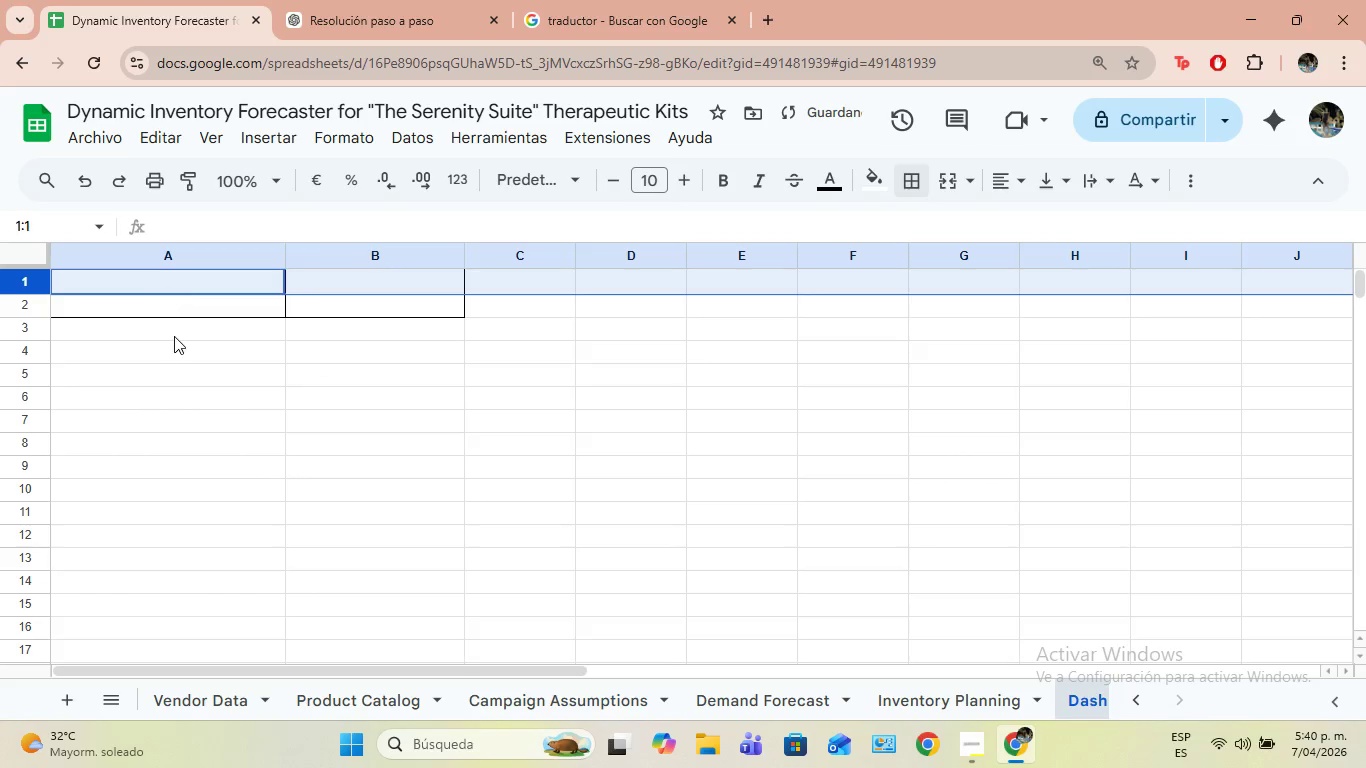 
left_click([174, 338])
 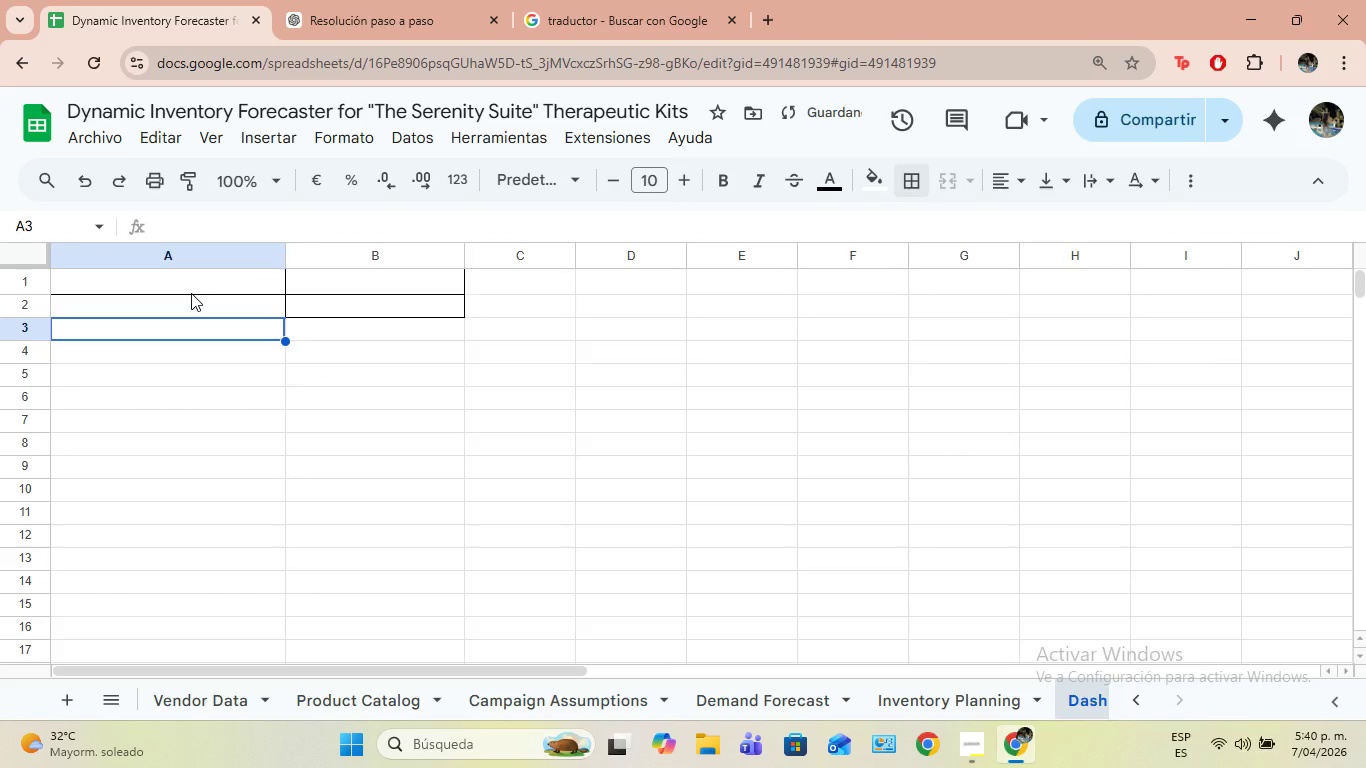 
left_click([191, 293])
 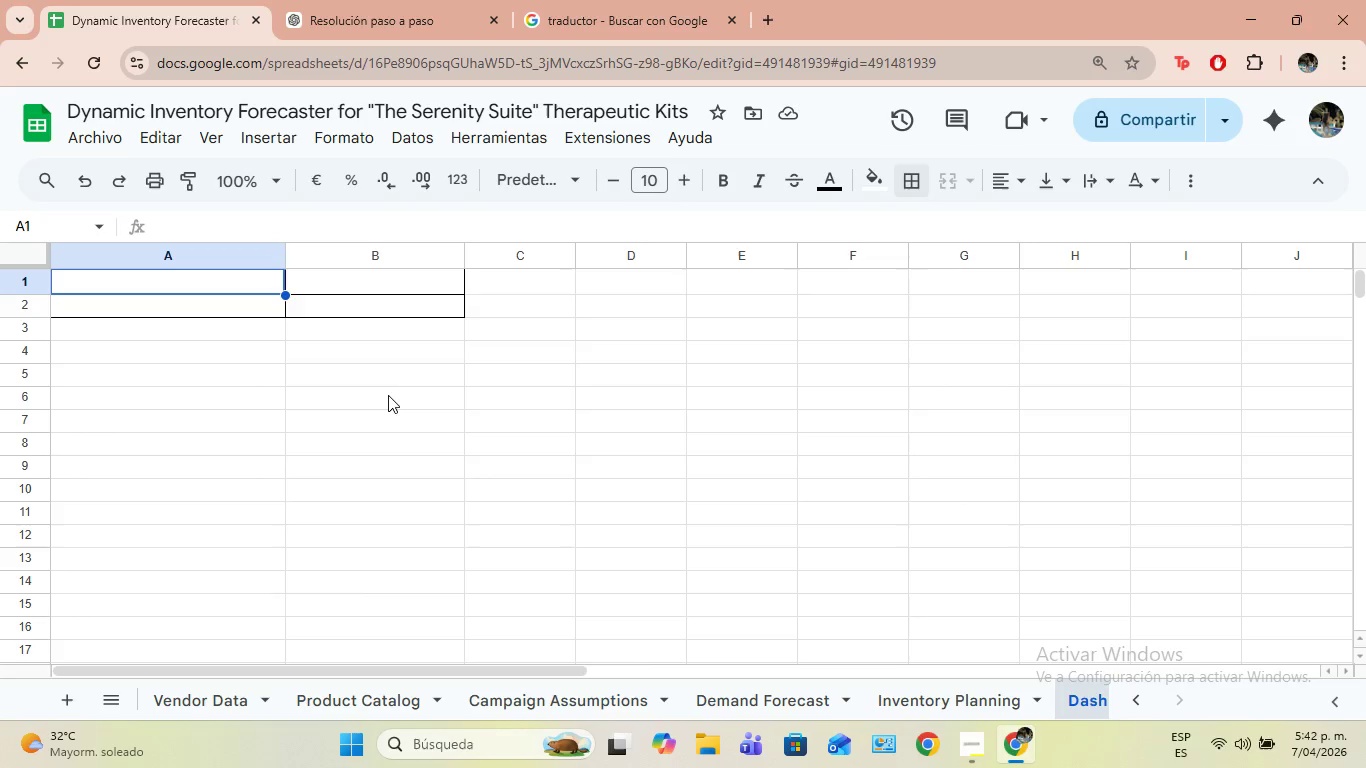 
wait(67.3)
 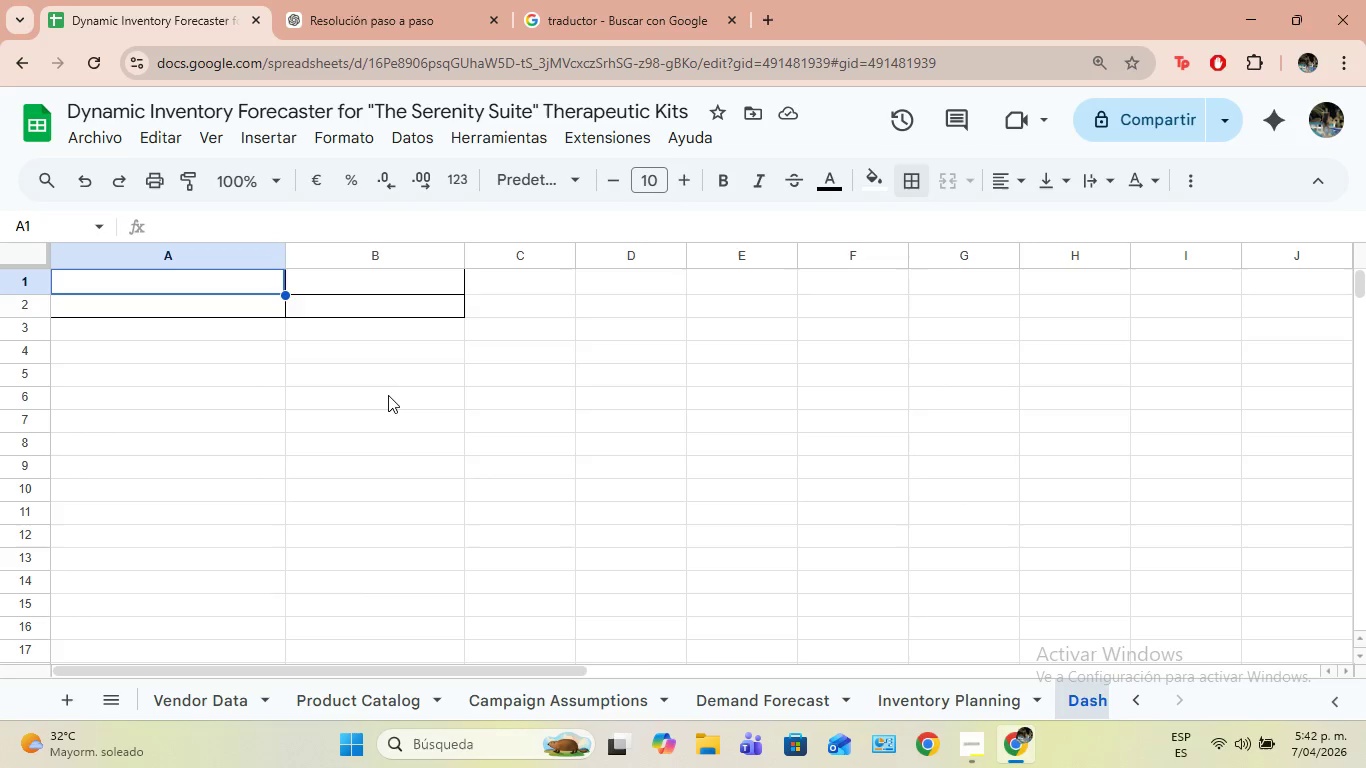 
left_click([231, 340])
 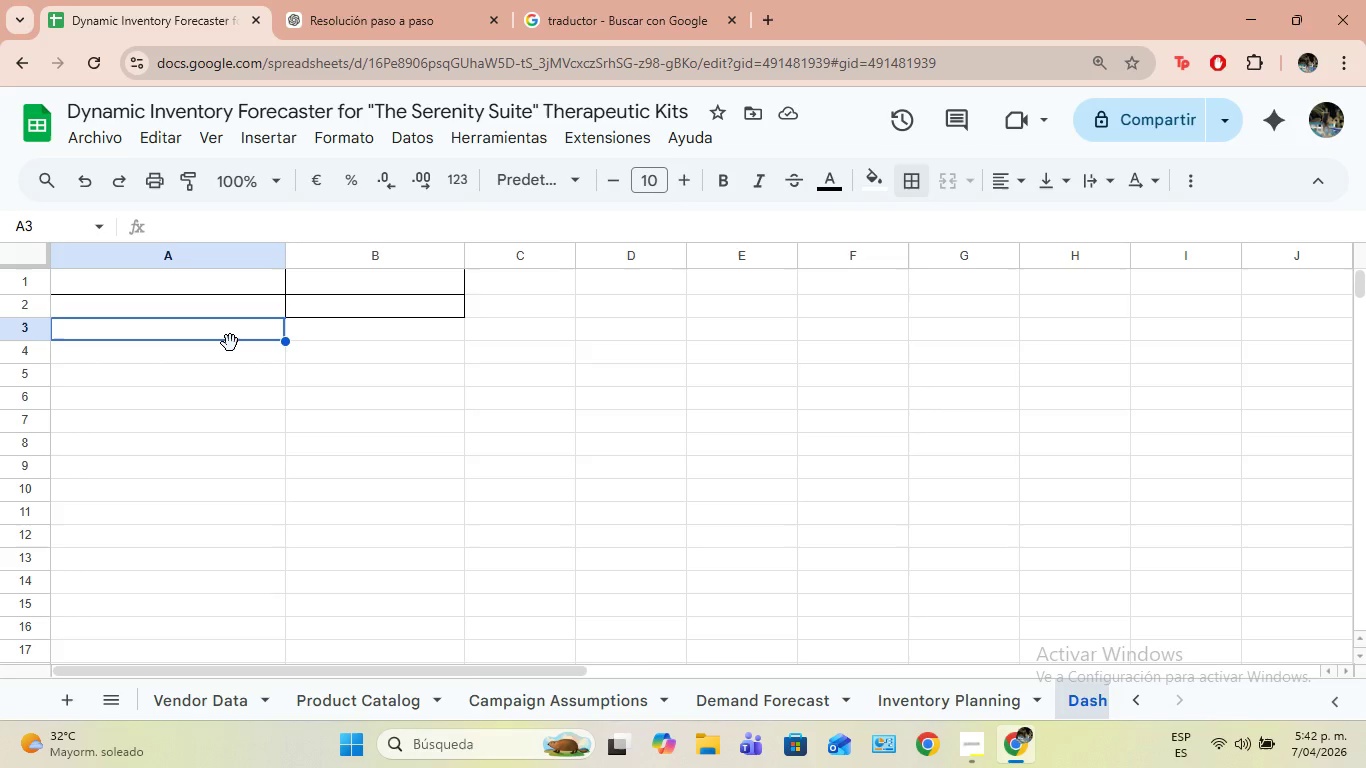 
wait(17.75)
 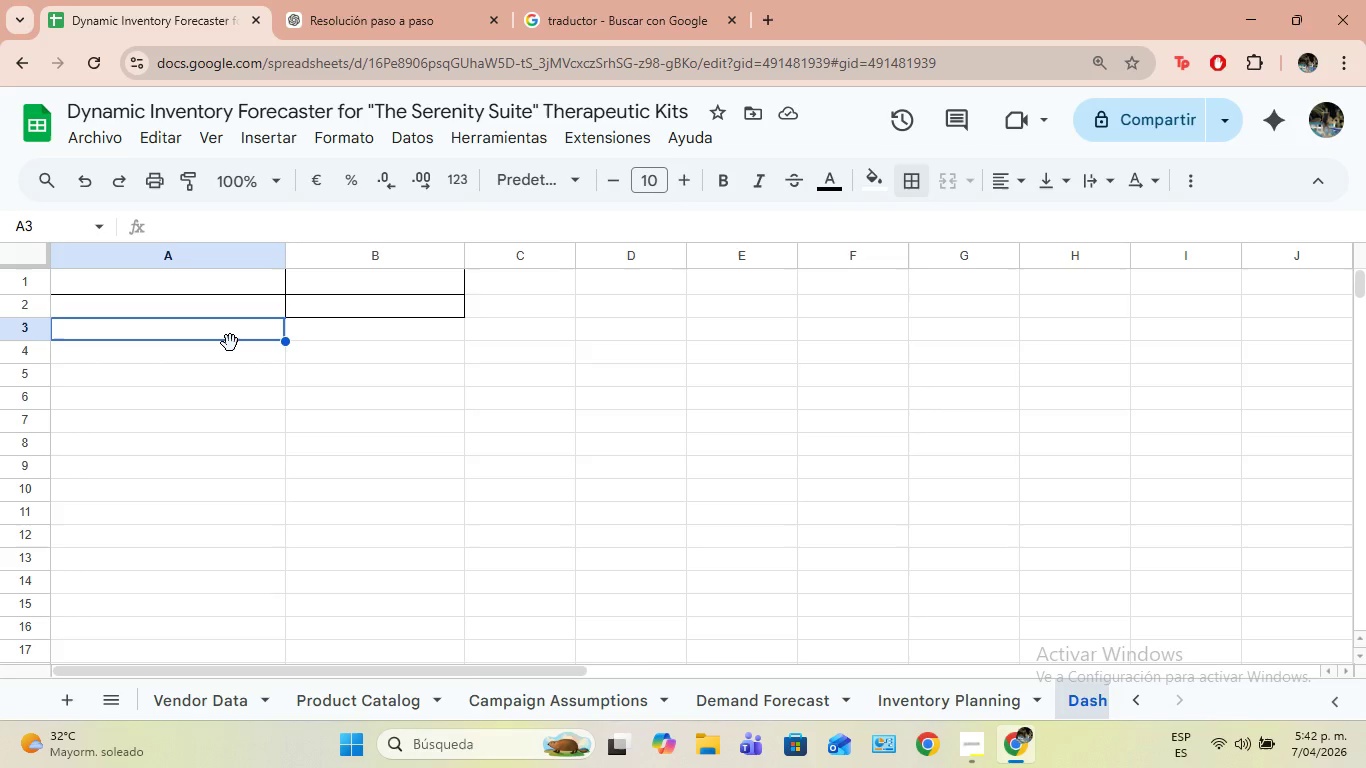 
left_click([169, 292])
 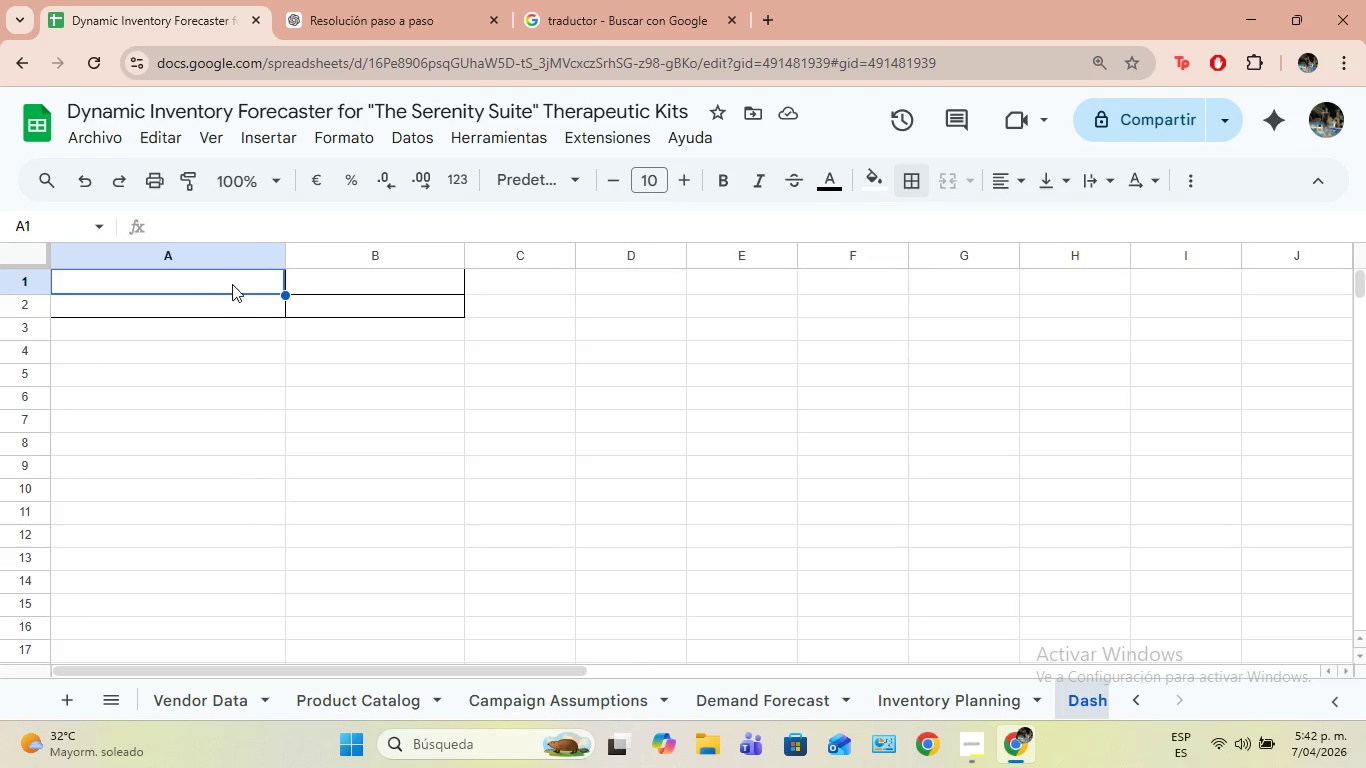 
left_click_drag(start_coordinate=[233, 279], to_coordinate=[333, 304])
 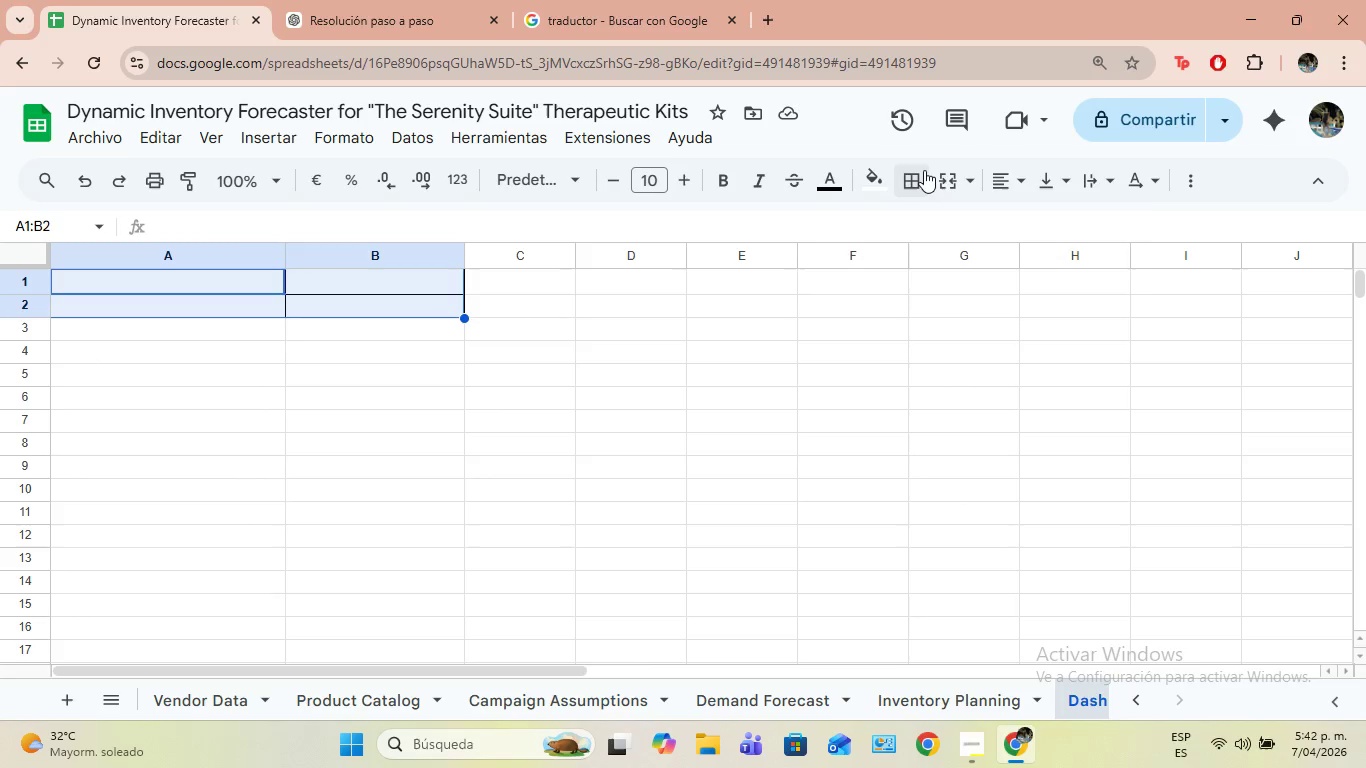 
left_click([924, 170])
 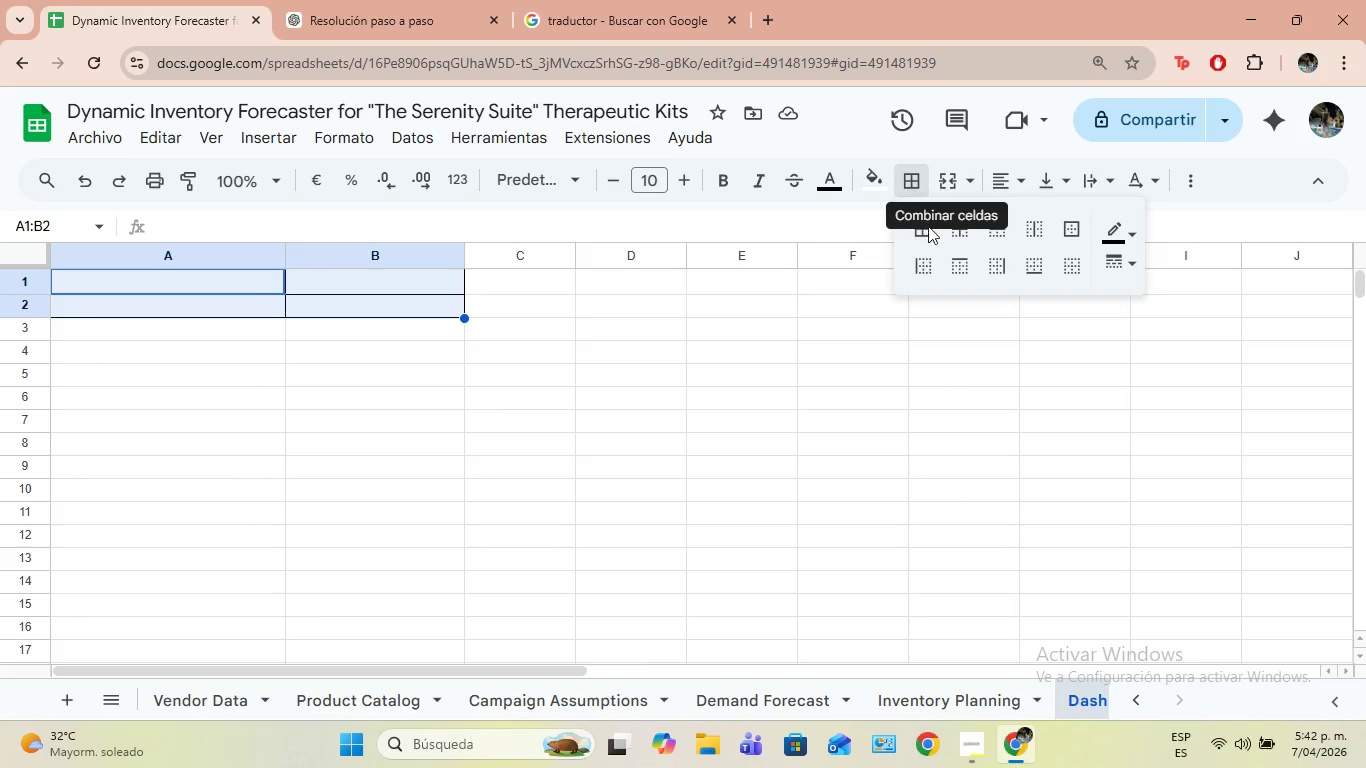 
left_click([930, 231])
 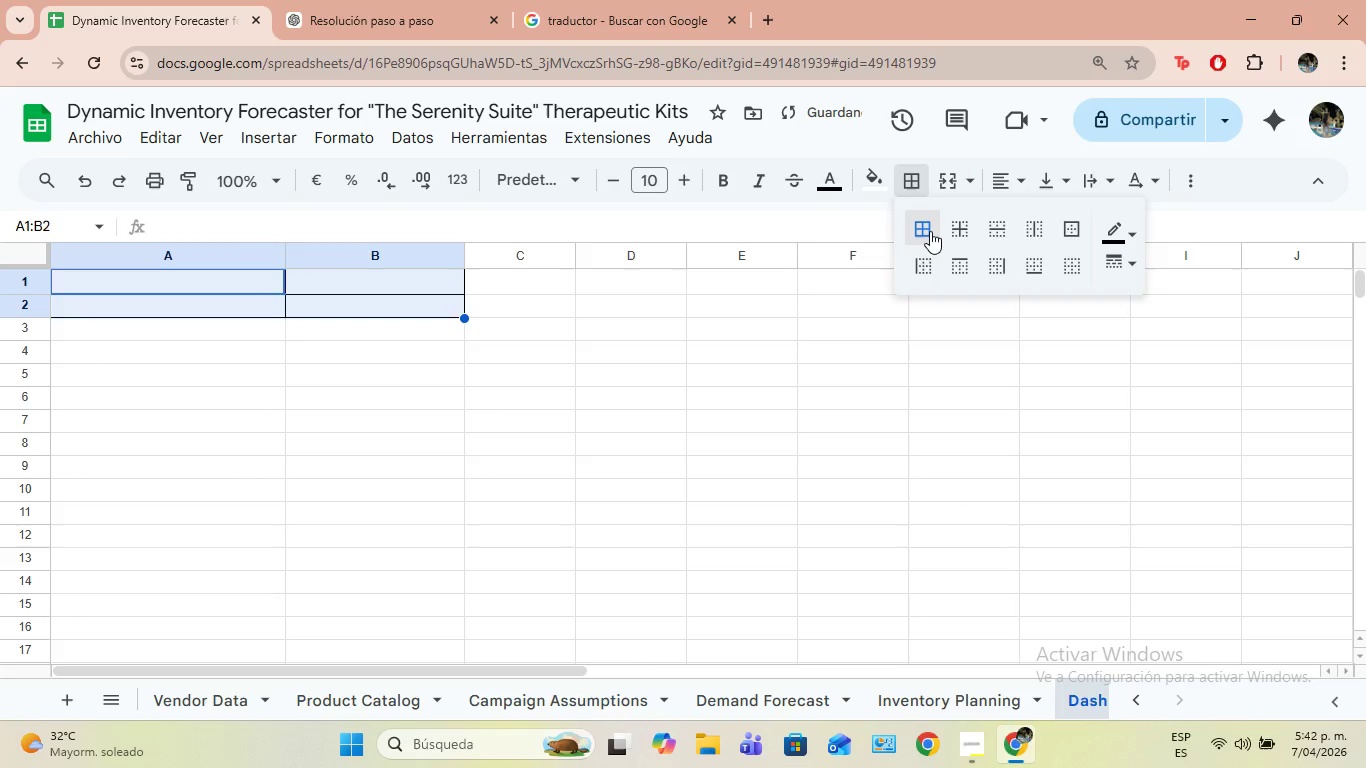 
left_click([930, 231])
 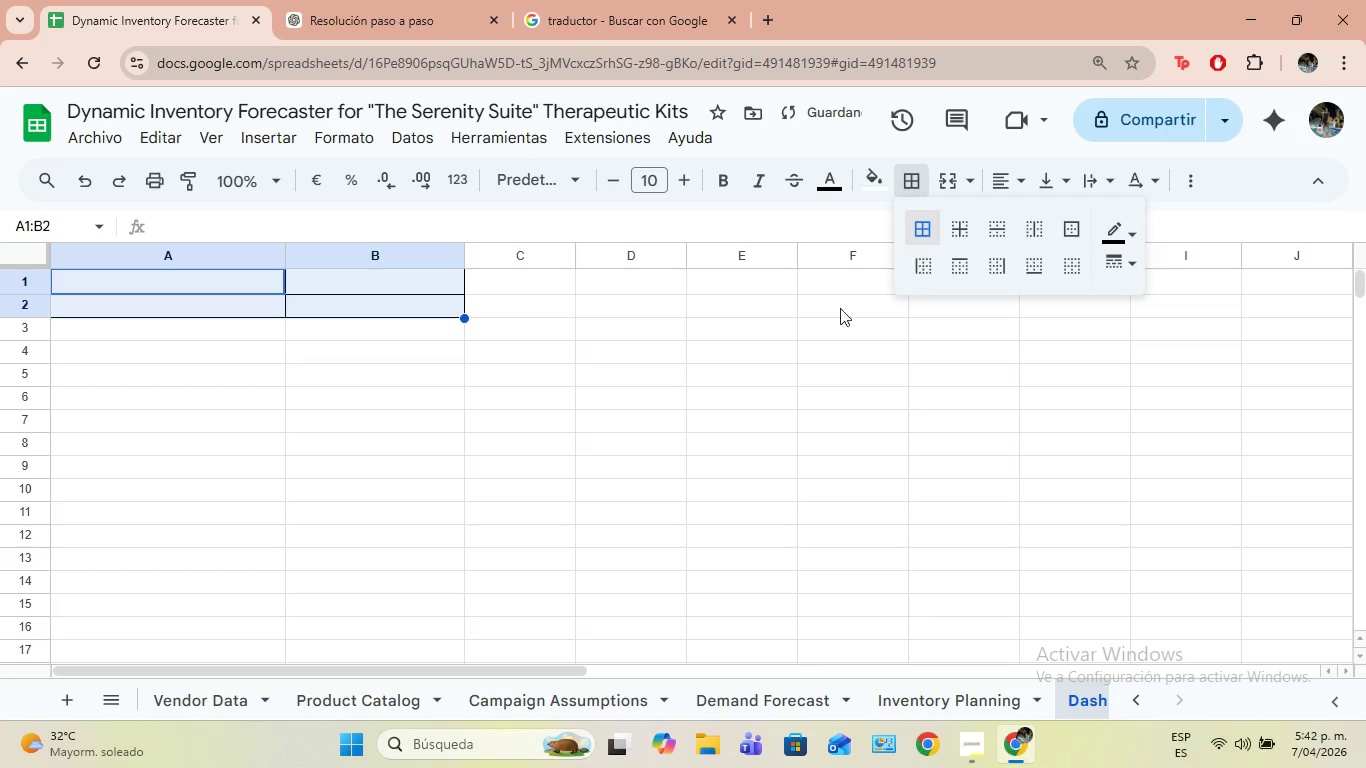 
left_click([628, 314])
 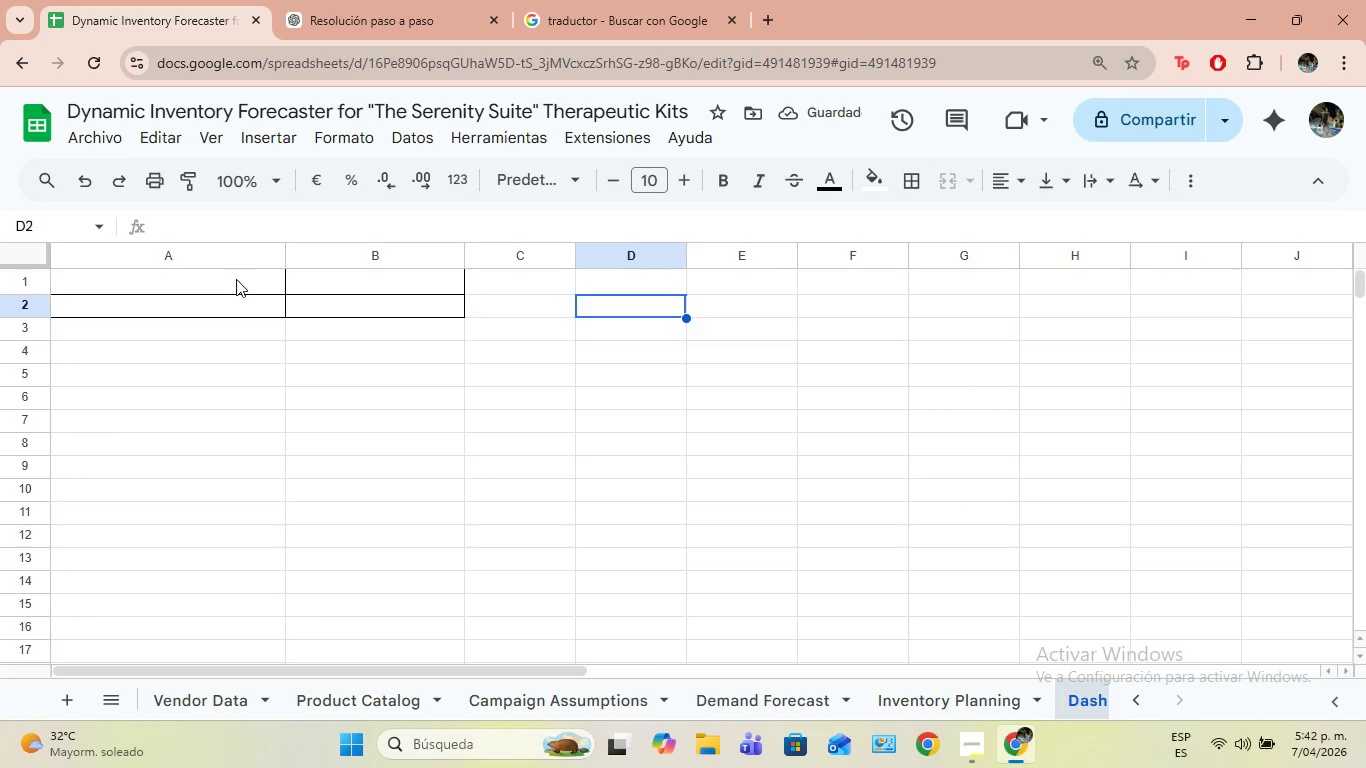 
left_click([236, 282])
 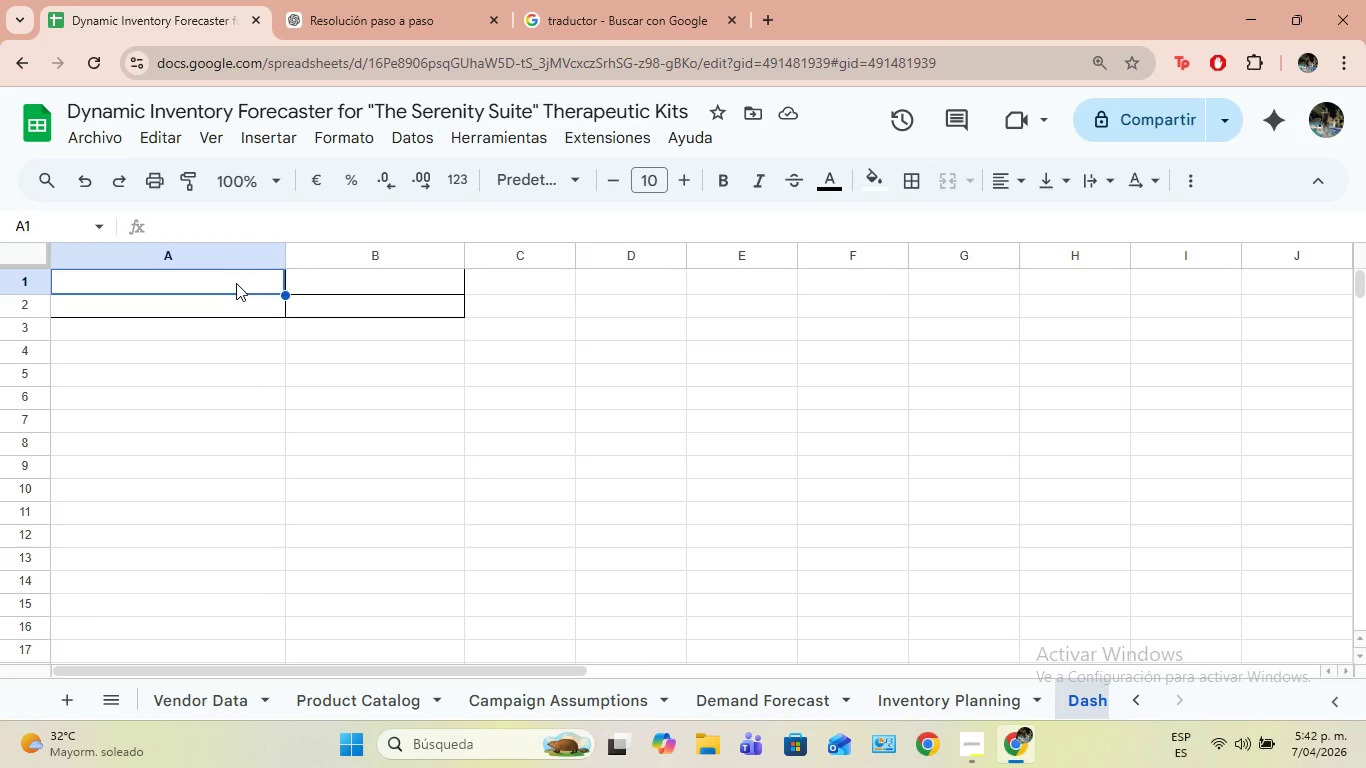 
type(sE)
key(Backspace)
key(Backspace)
type(Serenity Suite-Inventory)
 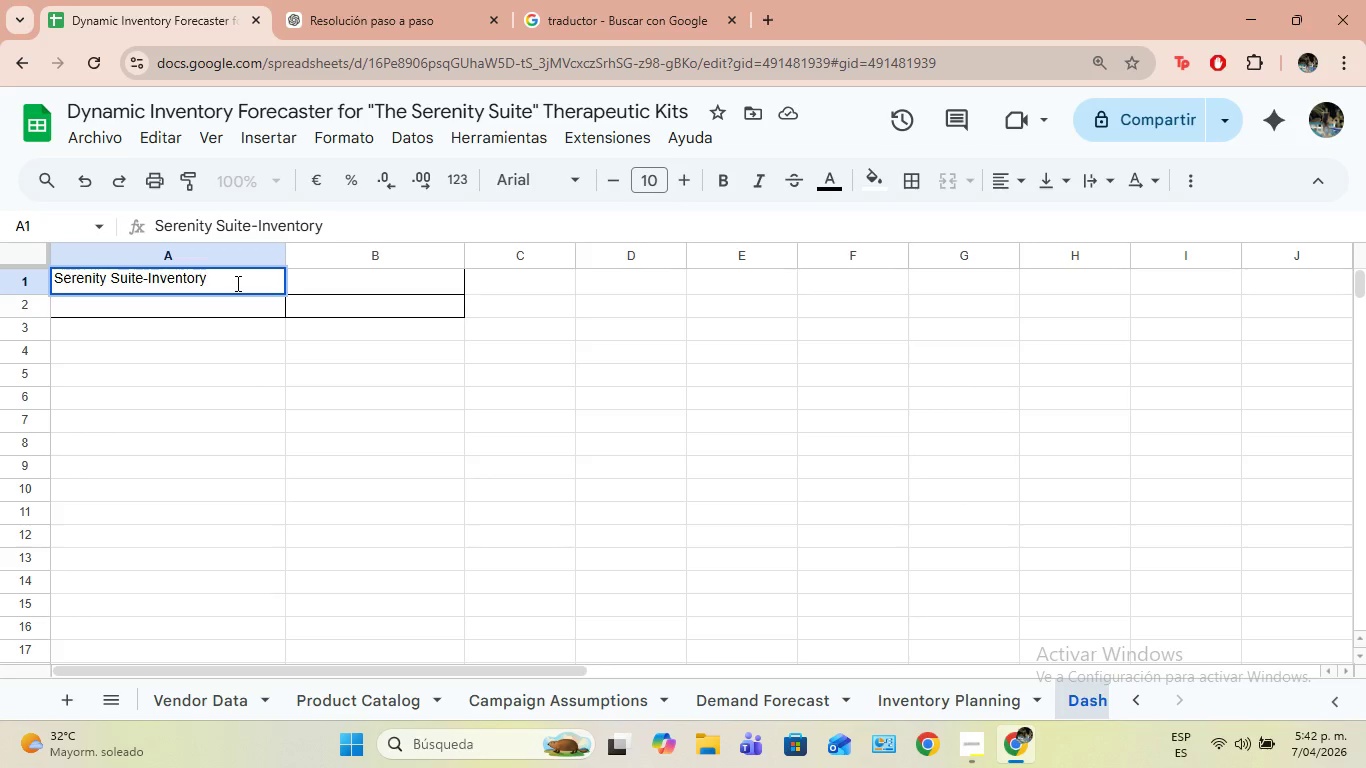 
wait(6.7)
 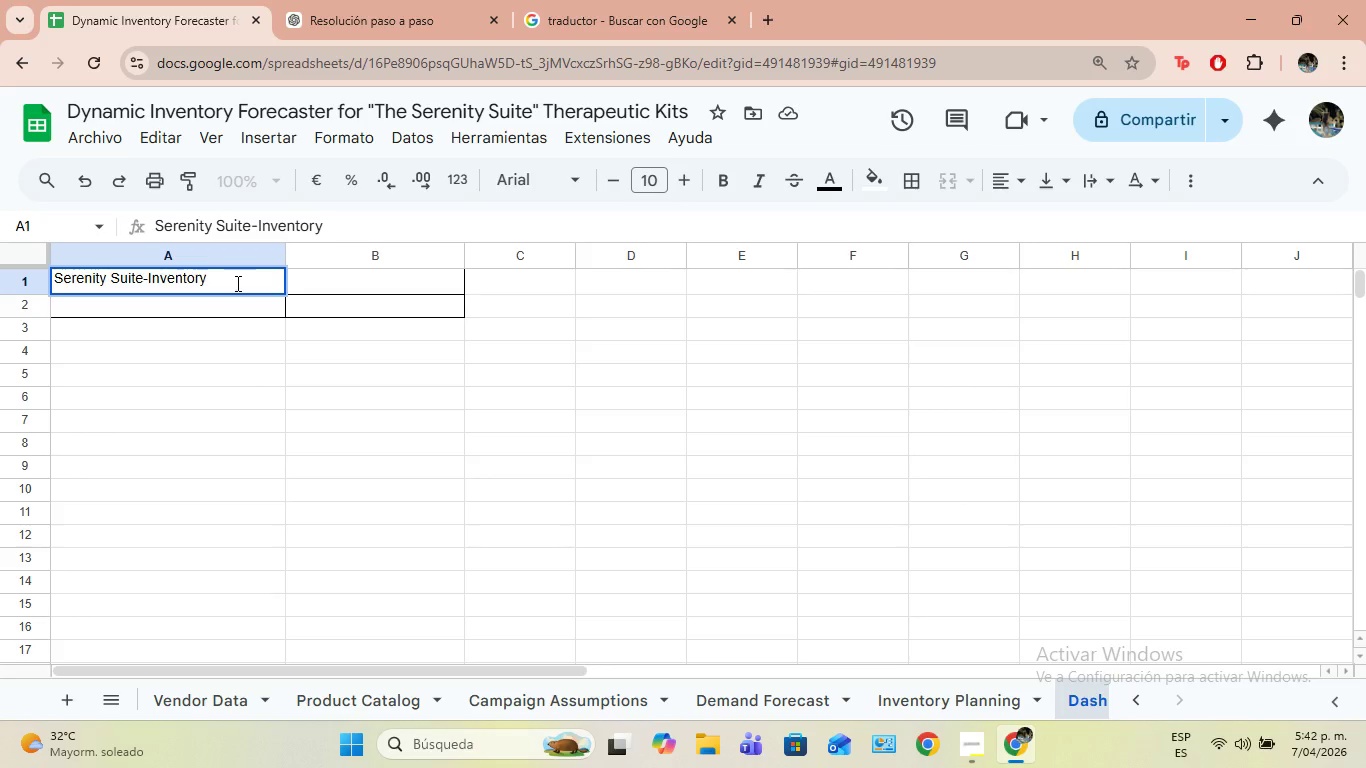 
key(6)
 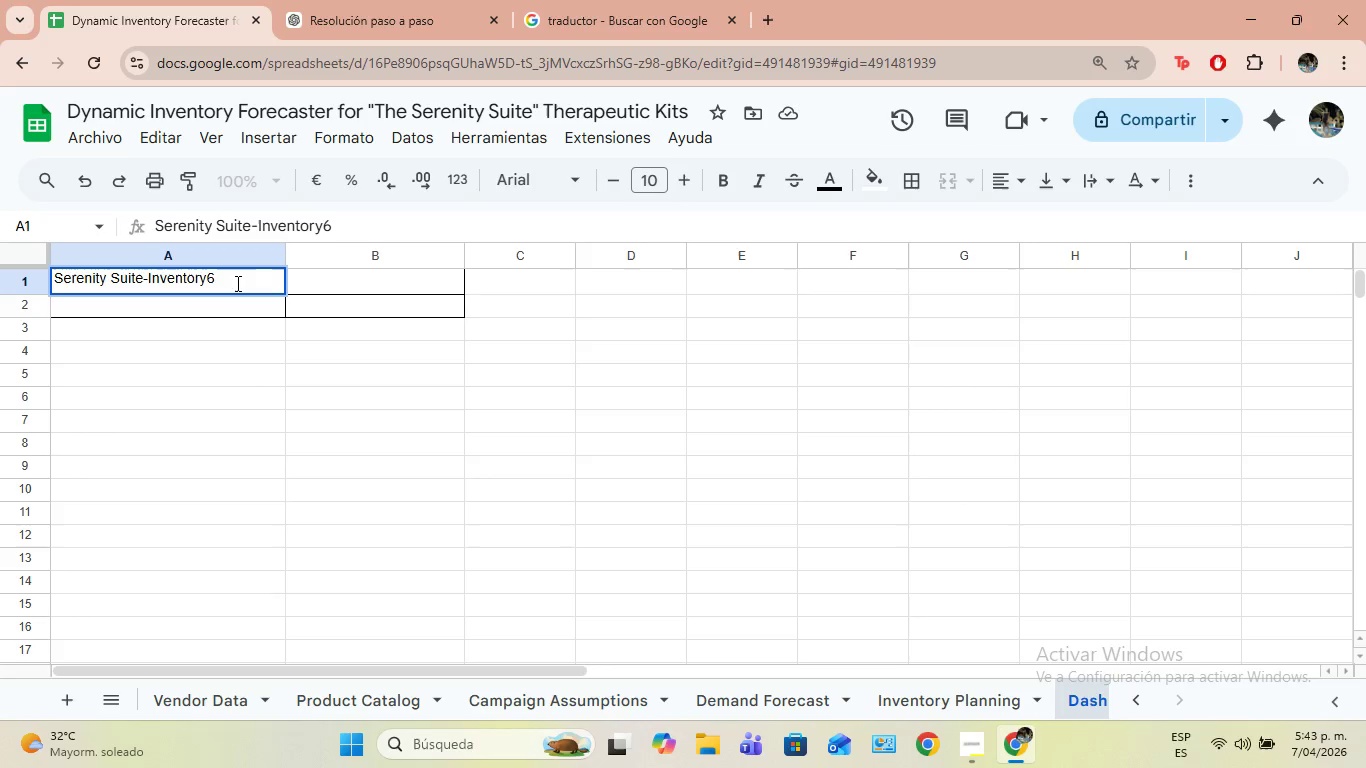 
key(Backspace)
 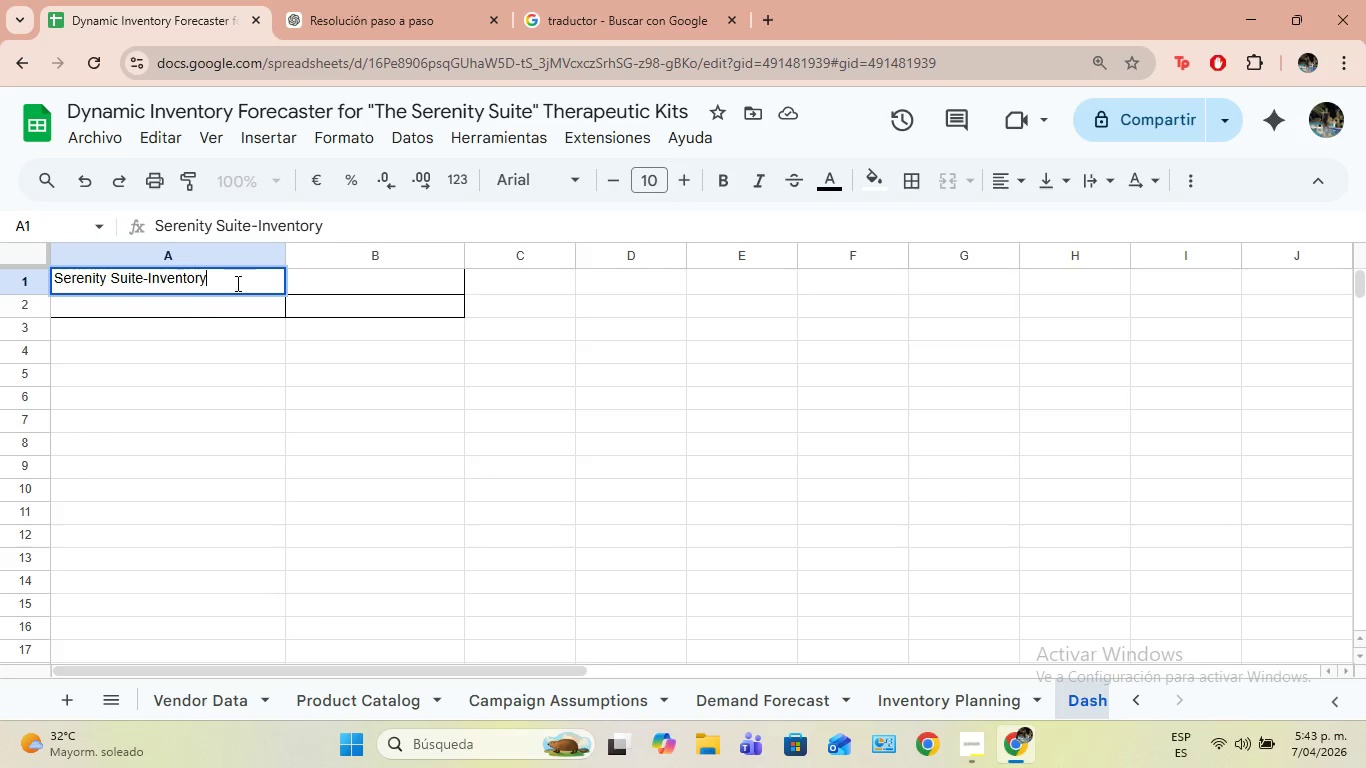 
hold_key(key=CapsLock, duration=0.94)
 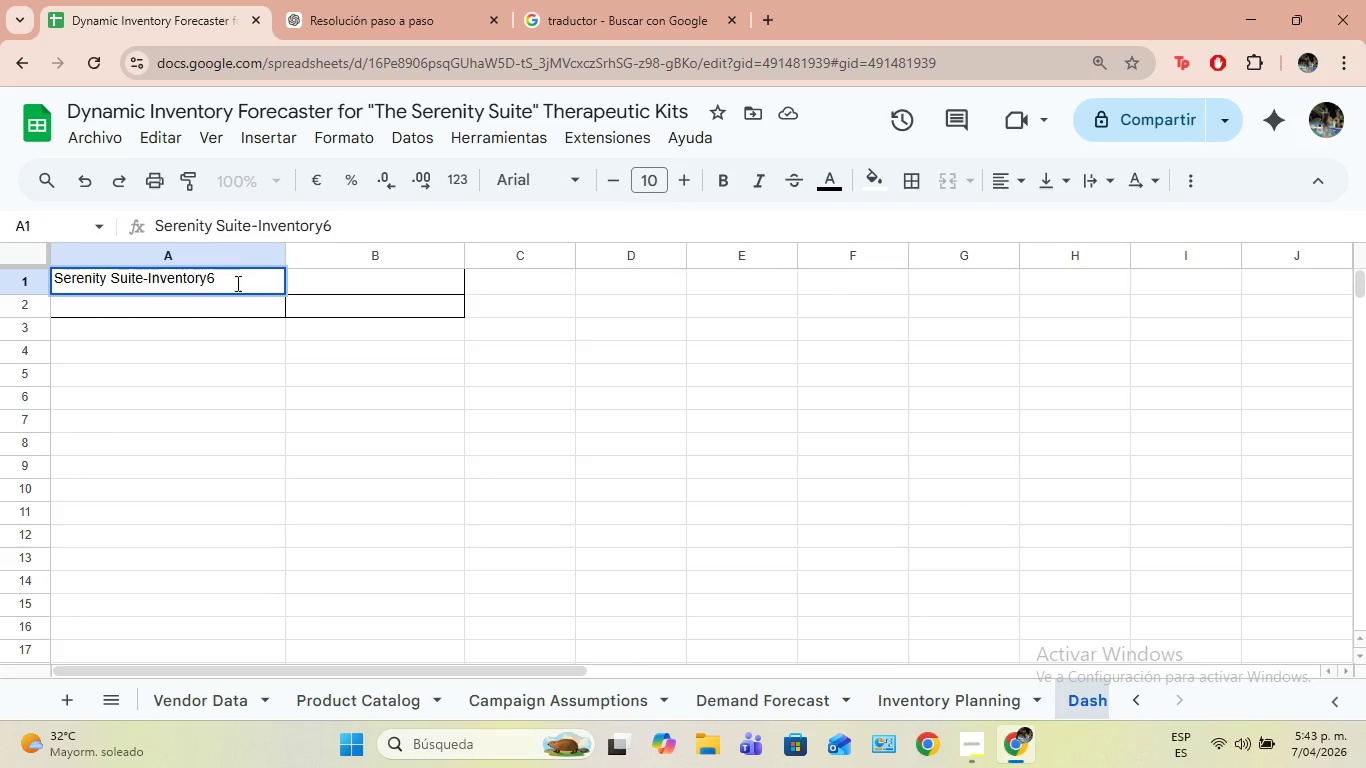 
key(6)
 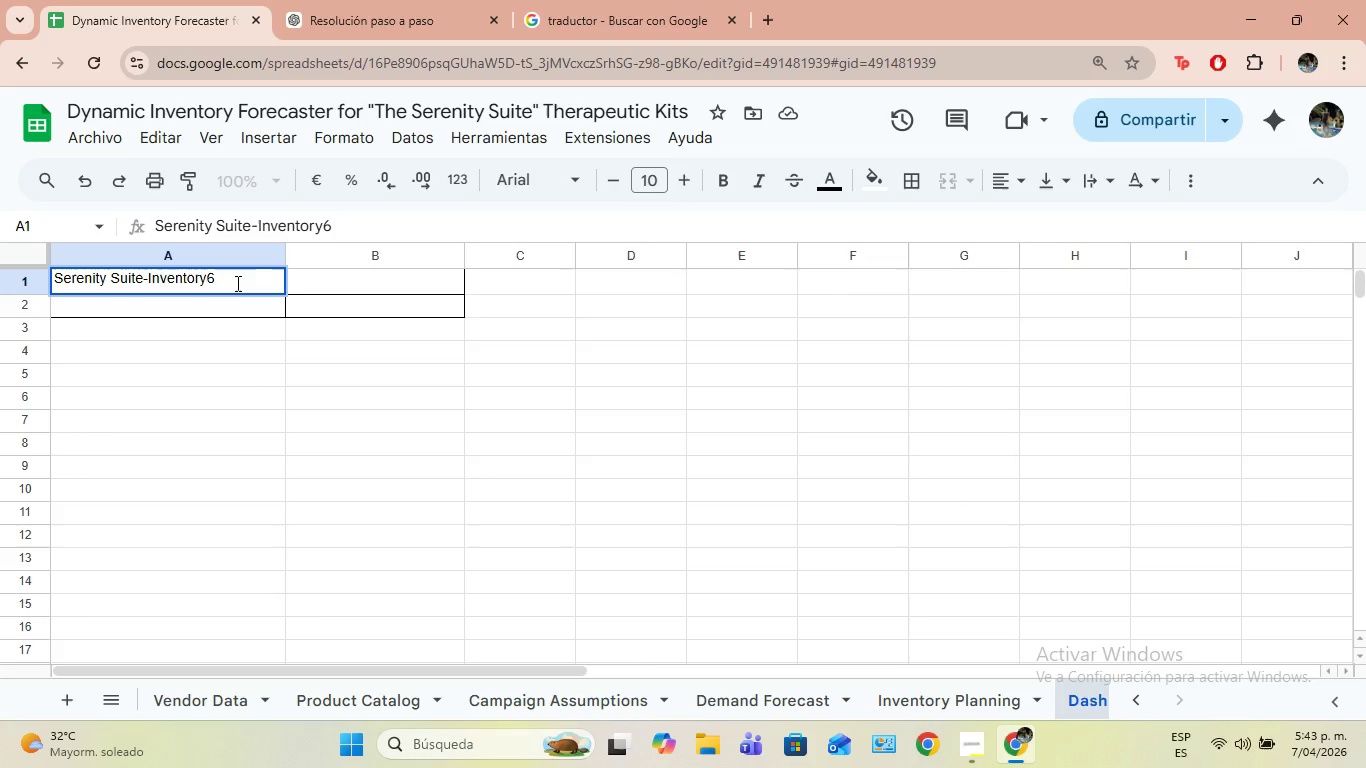 
key(Backspace)
 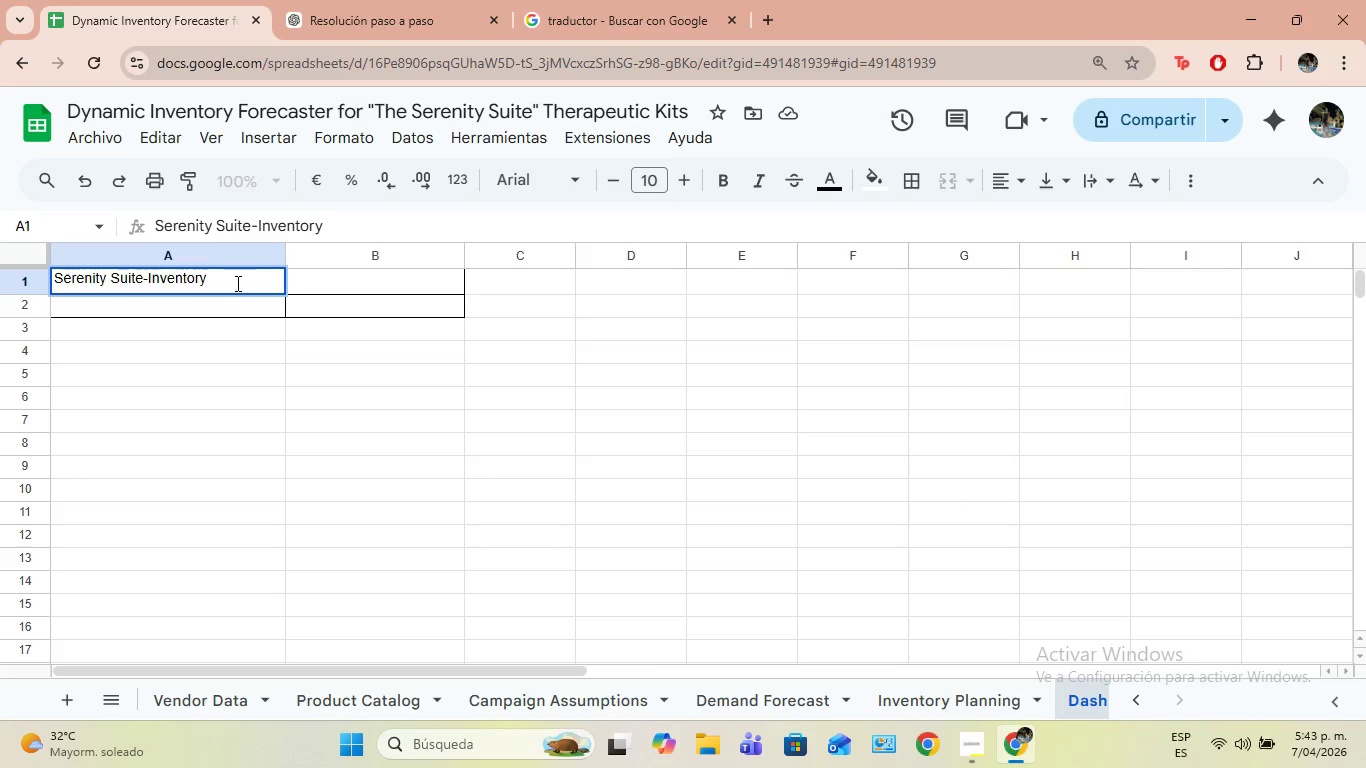 
hold_key(key=ShiftLeft, duration=1.51)
 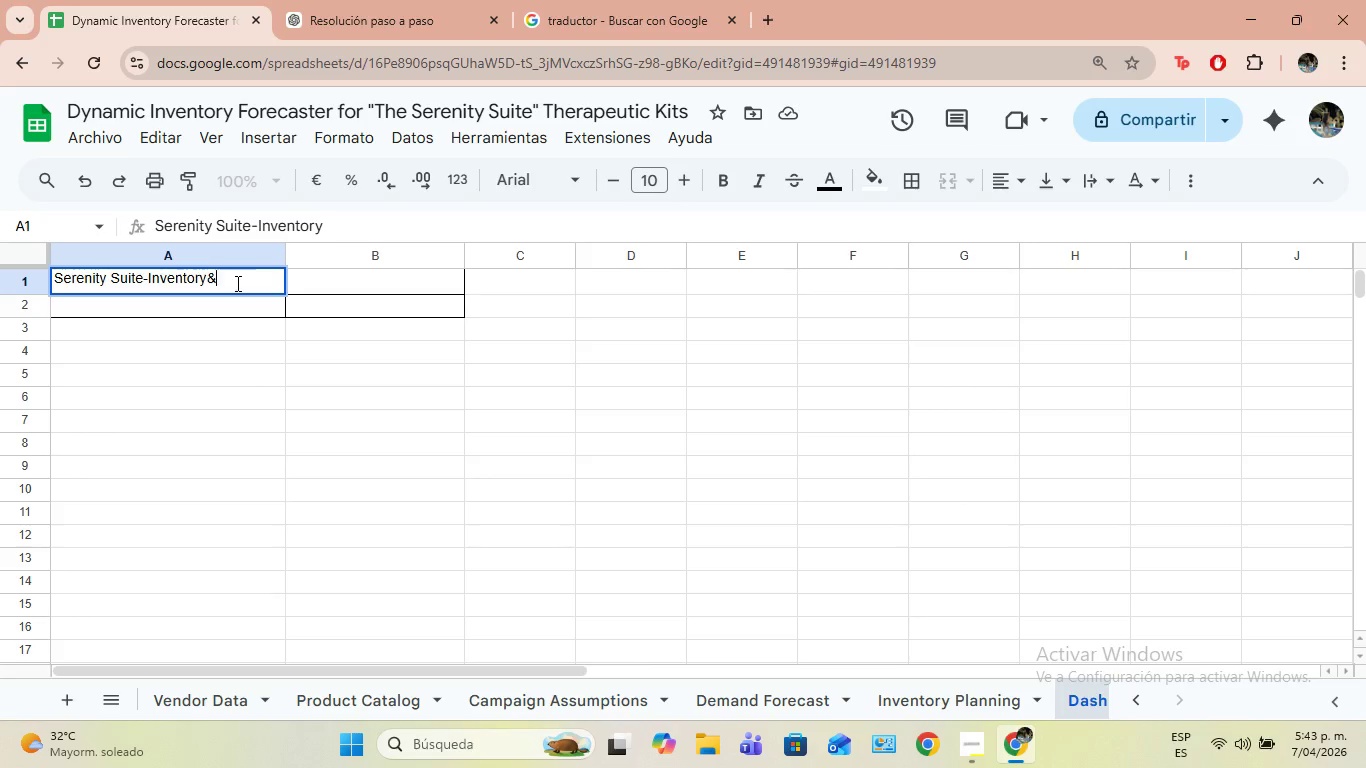 
type(^)
key(Backspace)
type( ^ CAM)
key(Backspace)
key(Backspace)
type(ampaing Readd)
key(Backspace)
type(iness)
 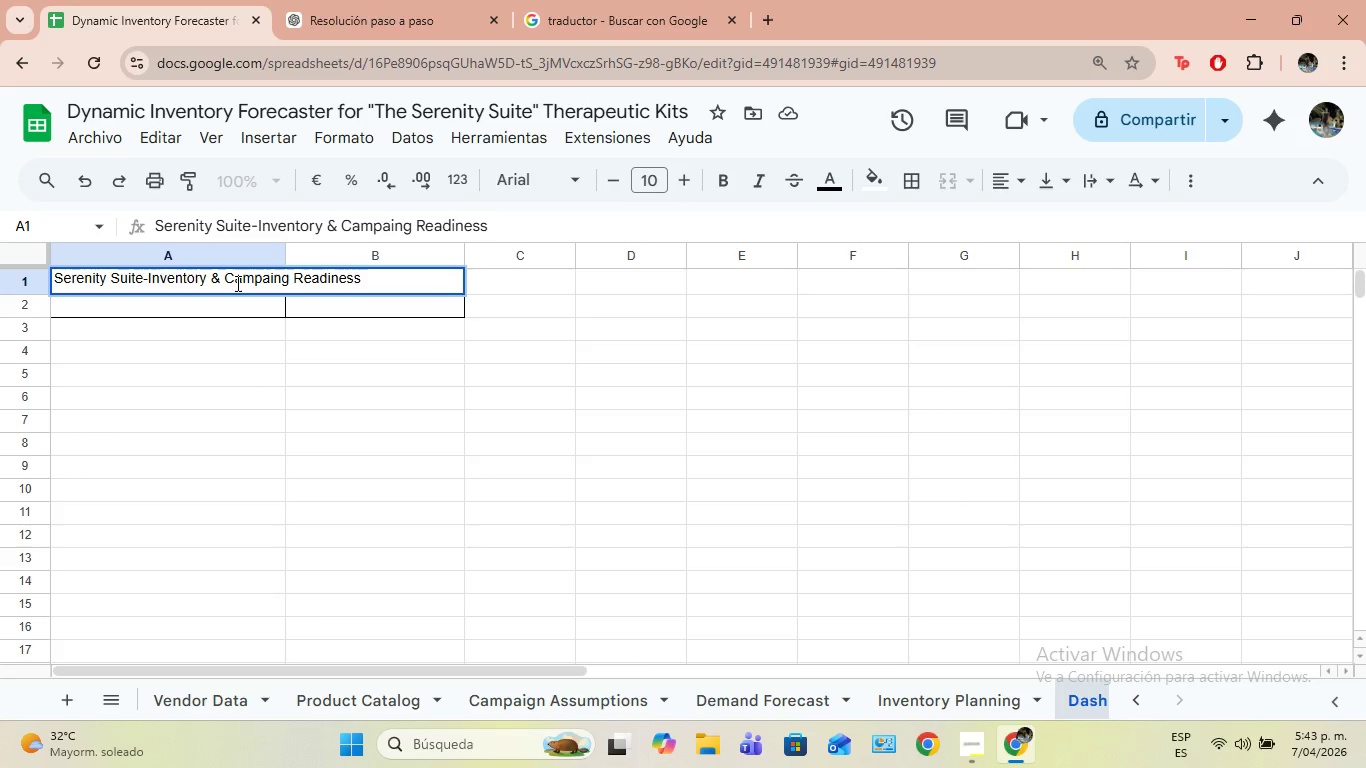 
wait(78.73)
 